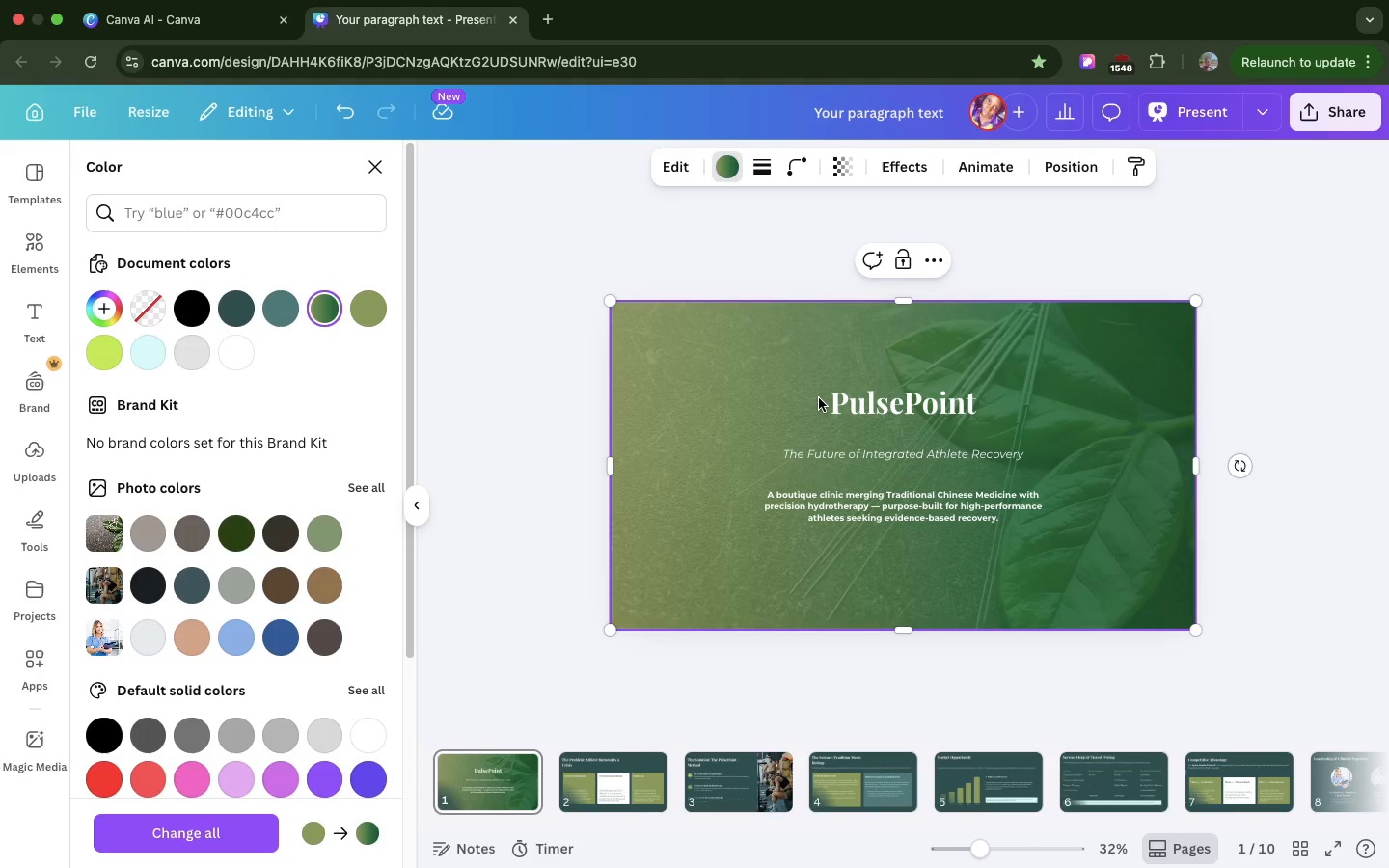 
left_click([819, 398])
 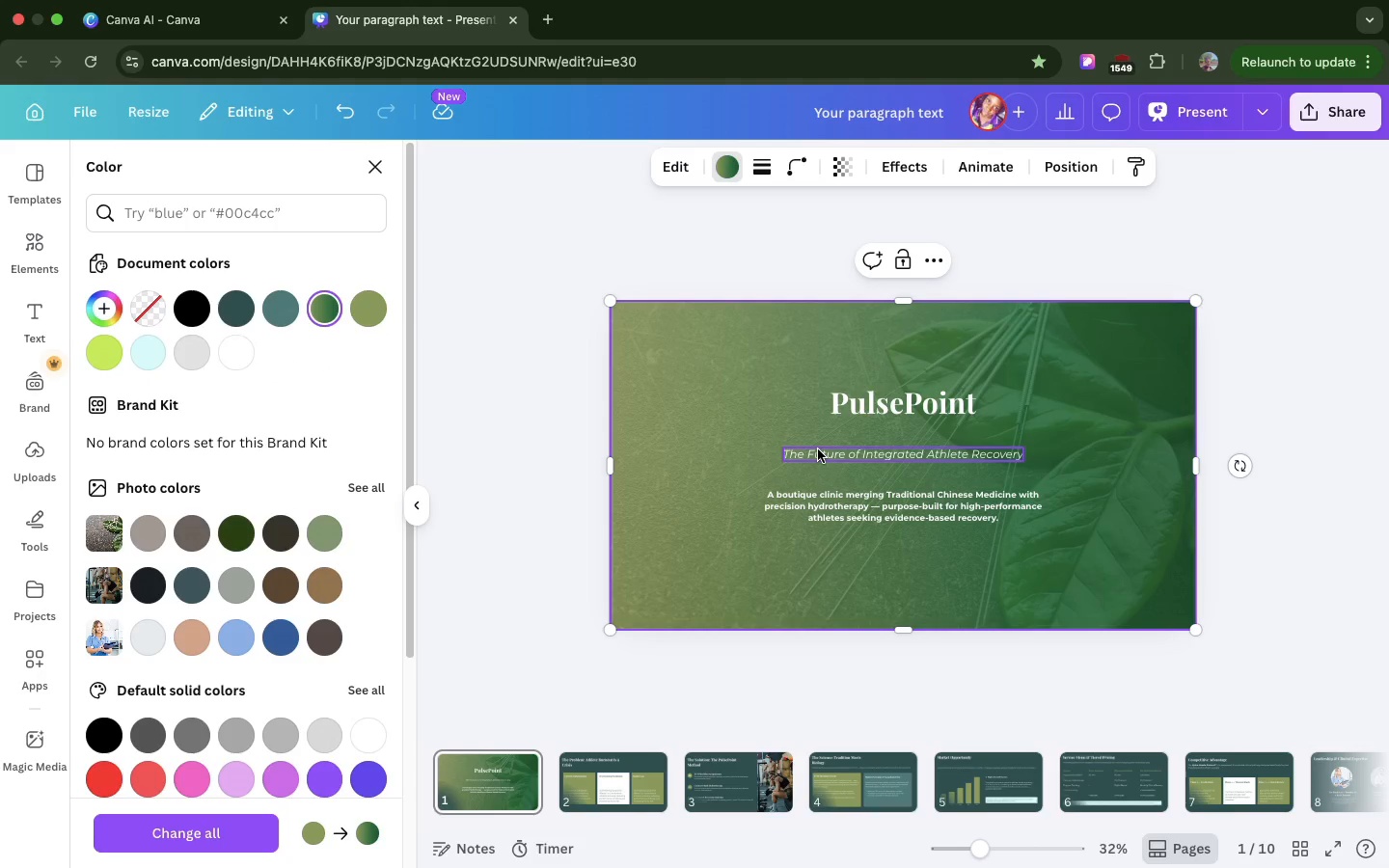 
left_click([818, 449])
 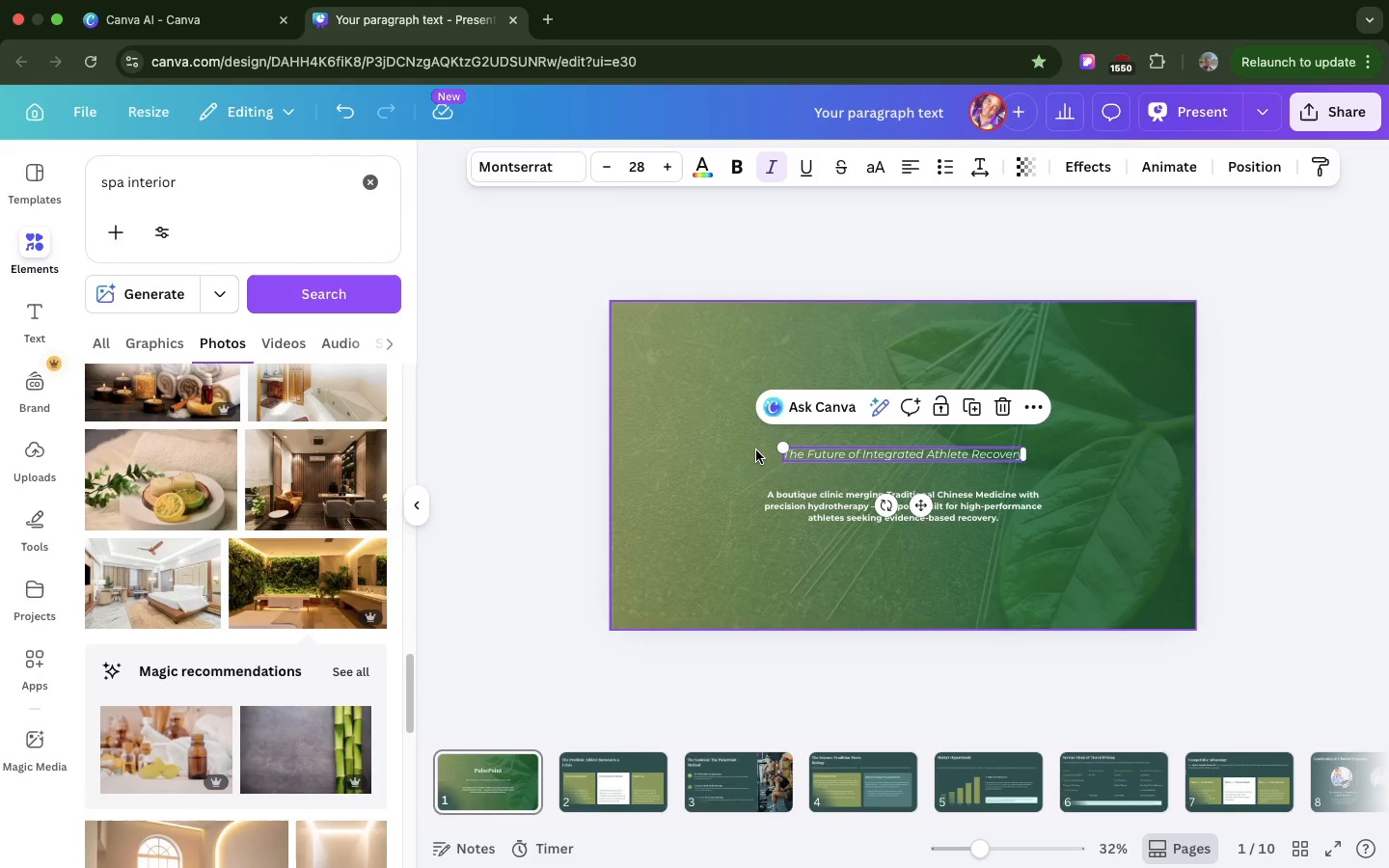 
scroll: coordinate [756, 450], scroll_direction: down, amount: 24.0
 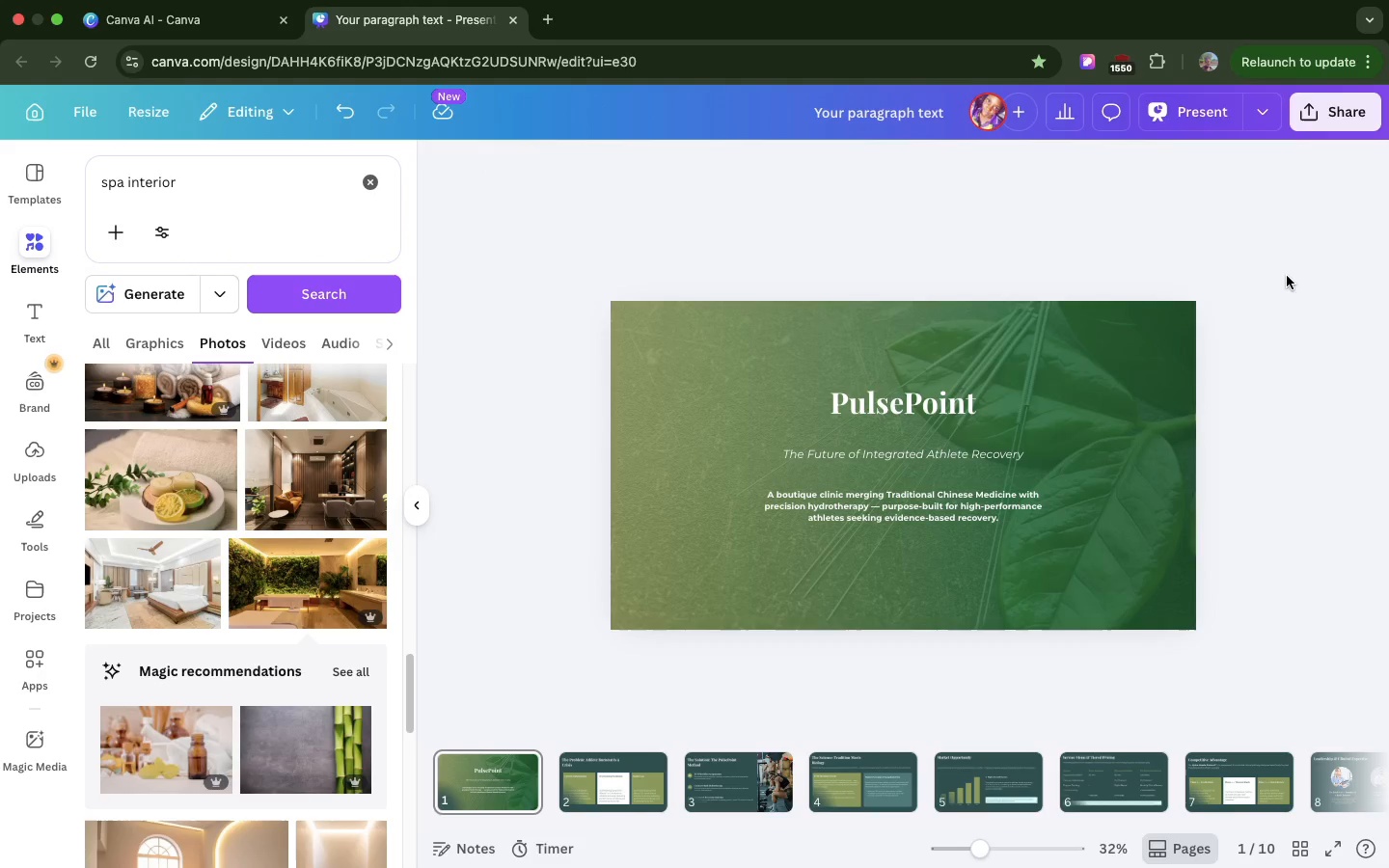 
left_click([1287, 276])
 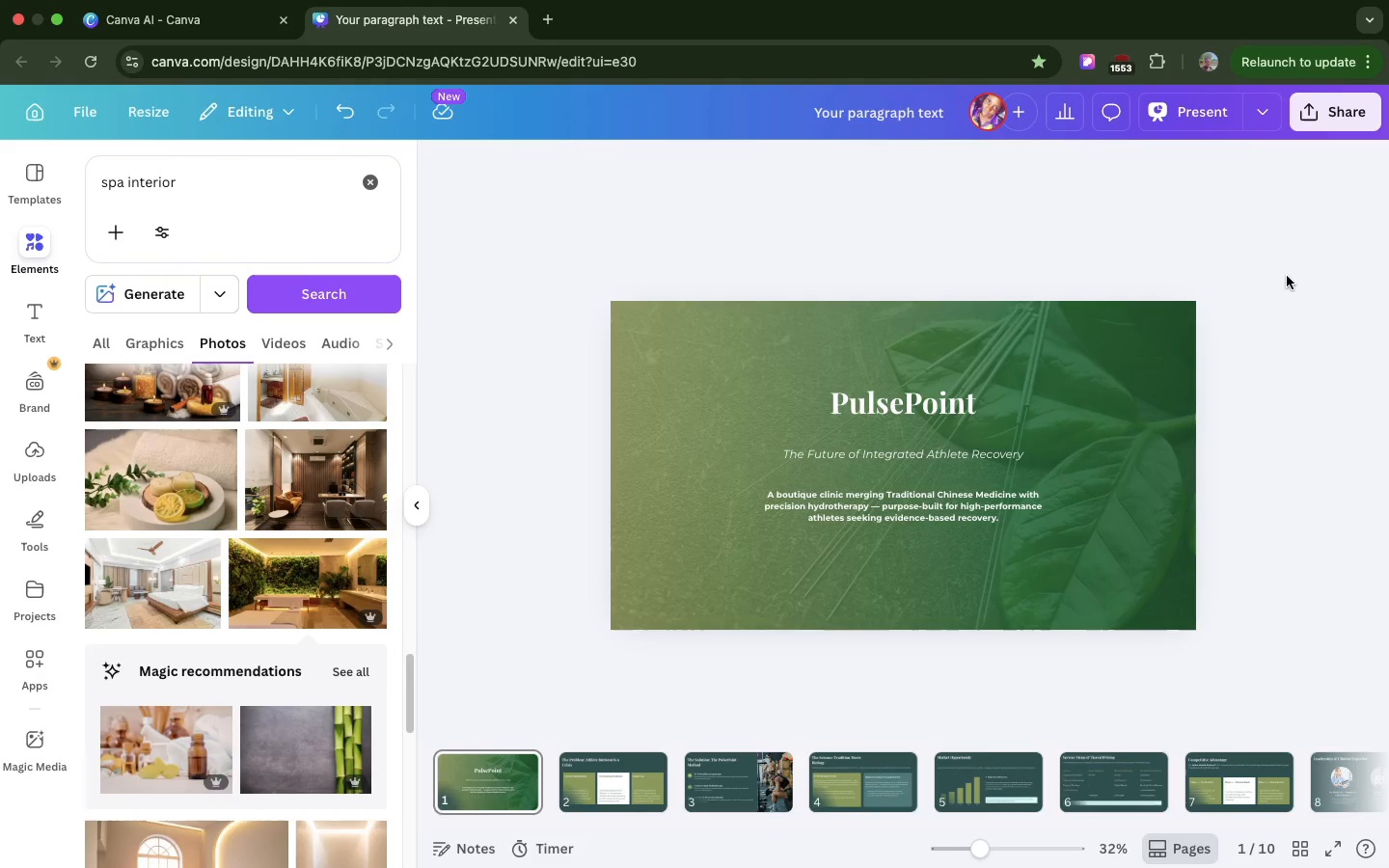 
wait(48.24)
 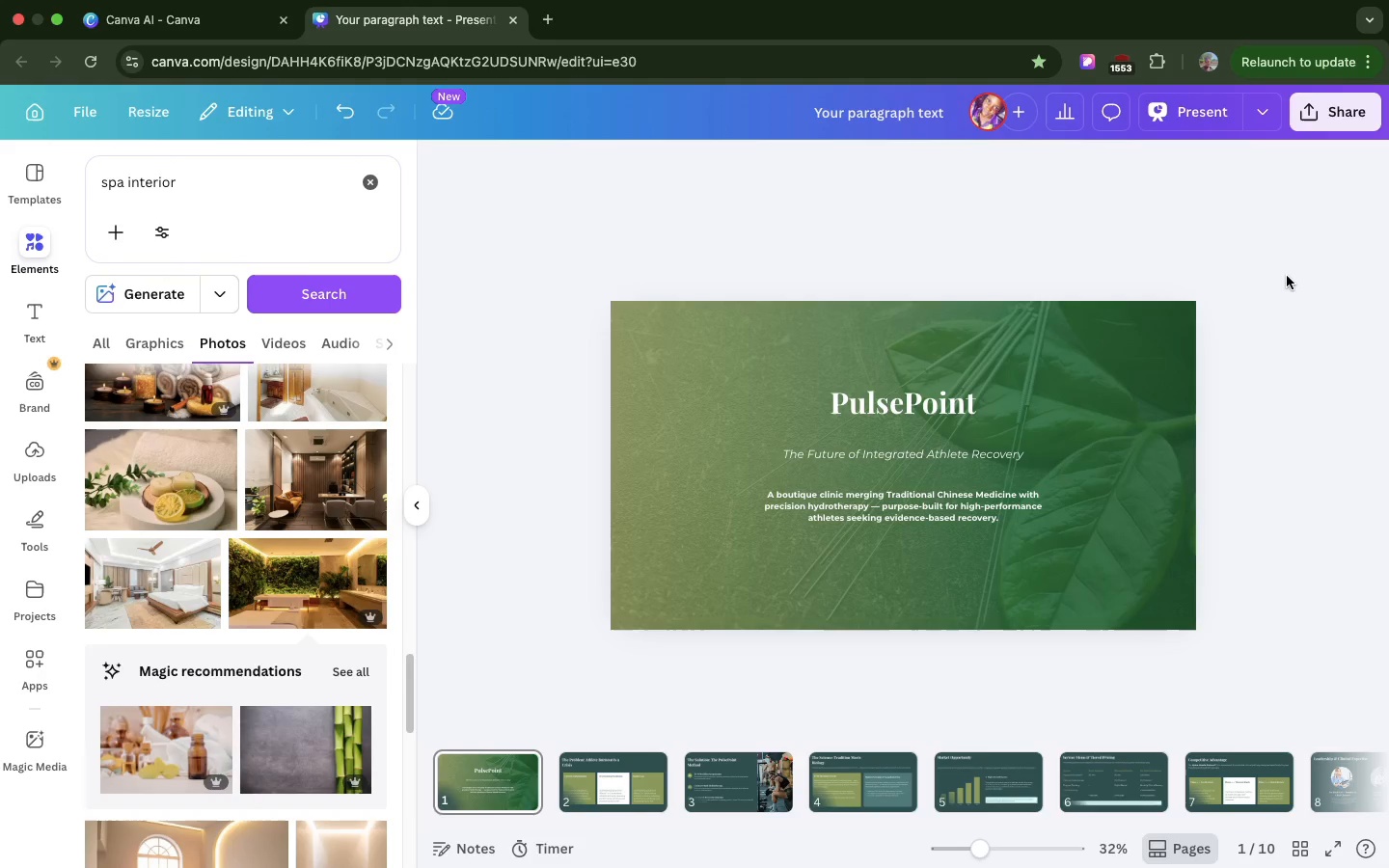 
left_click([940, 520])
 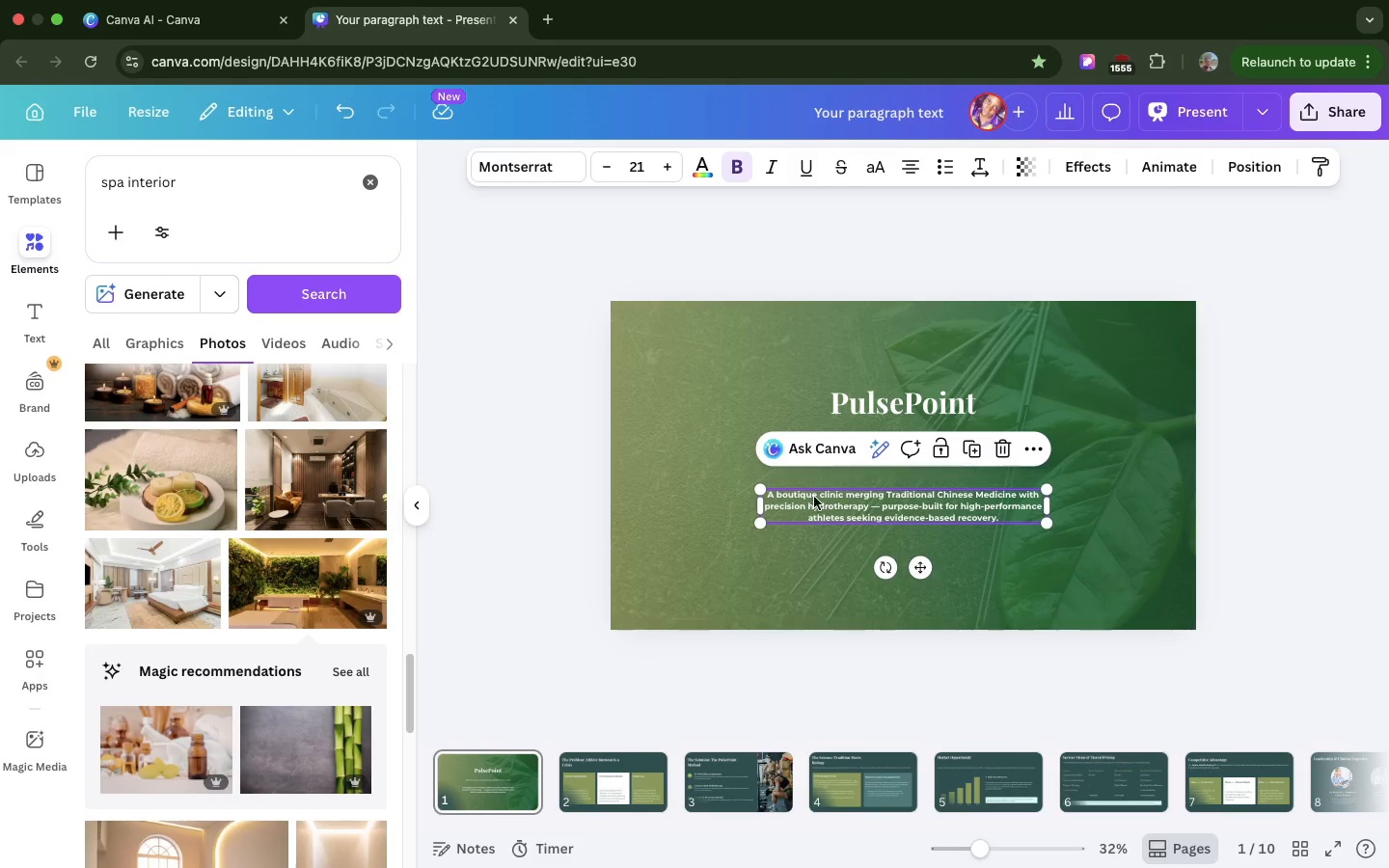 
wait(6.3)
 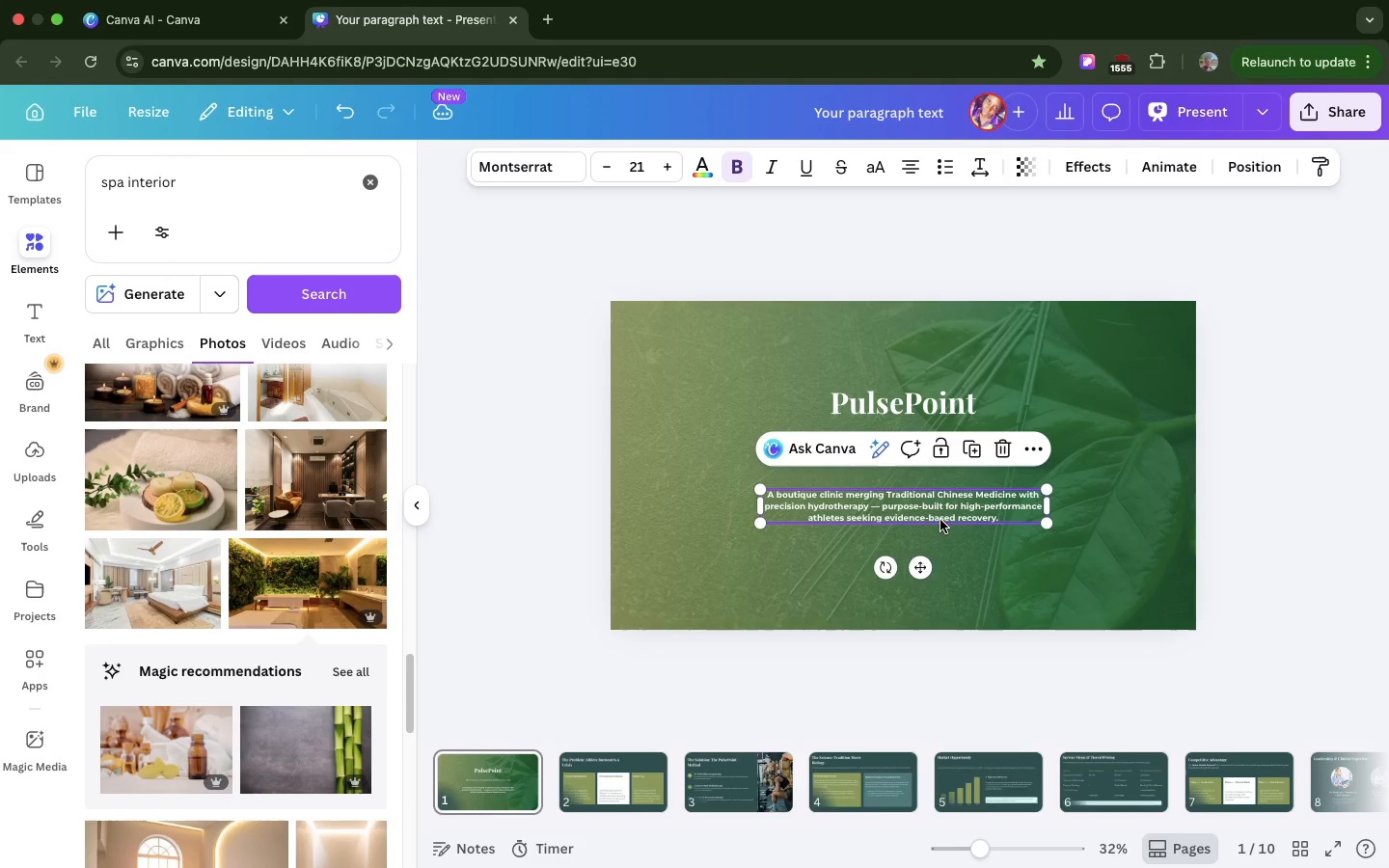 
left_click([718, 552])
 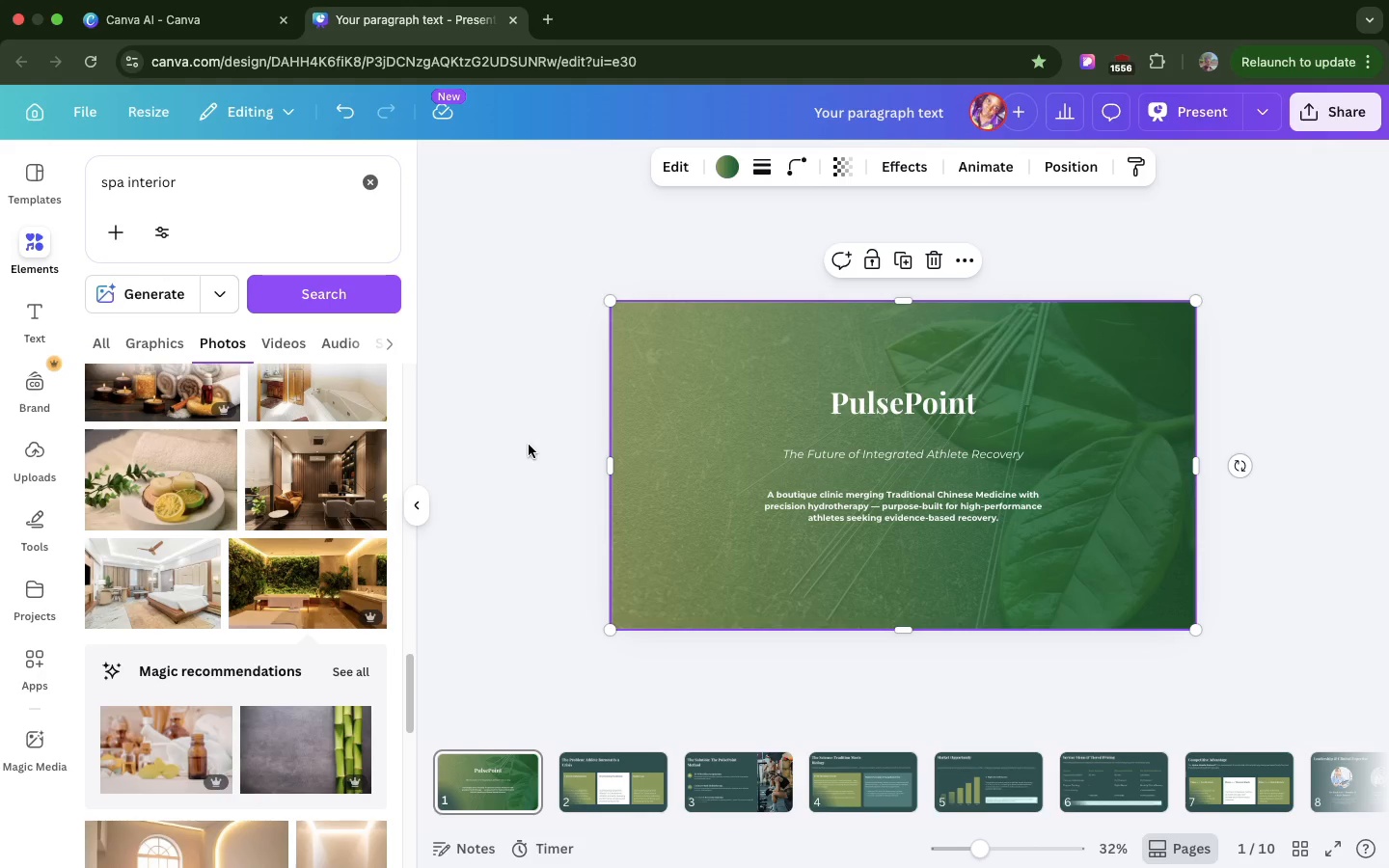 
wait(6.88)
 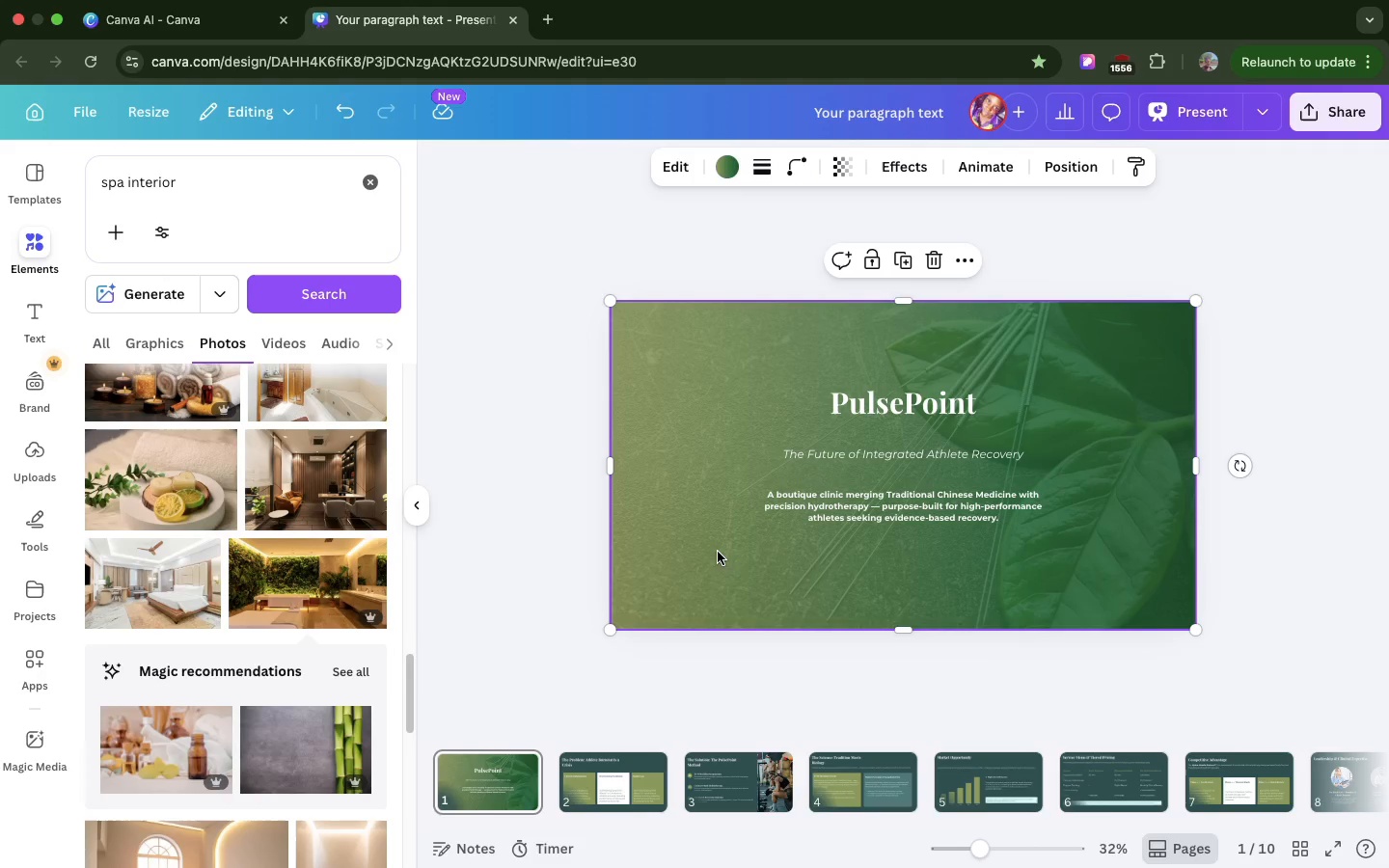 
left_click([723, 163])
 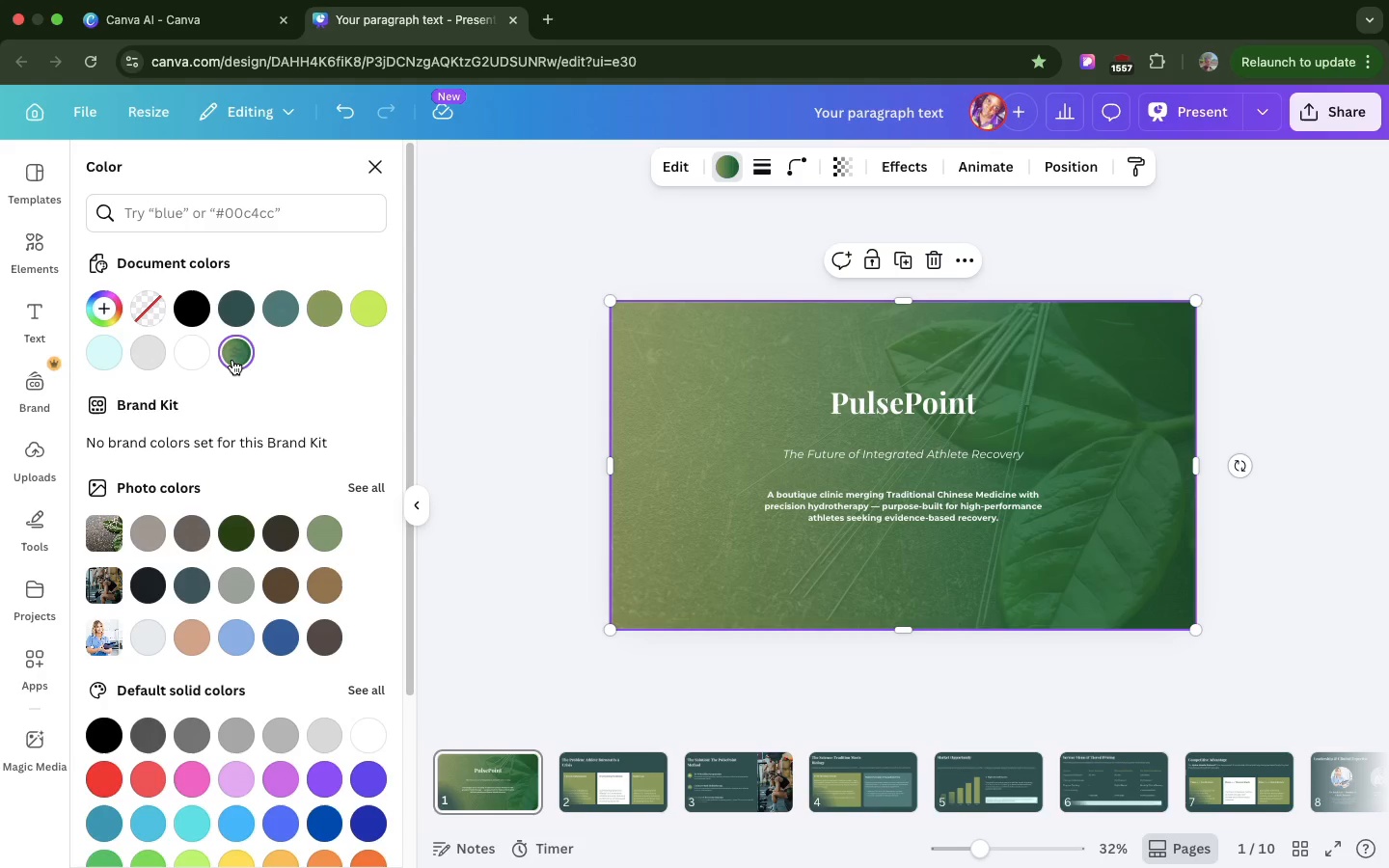 
left_click([232, 360])
 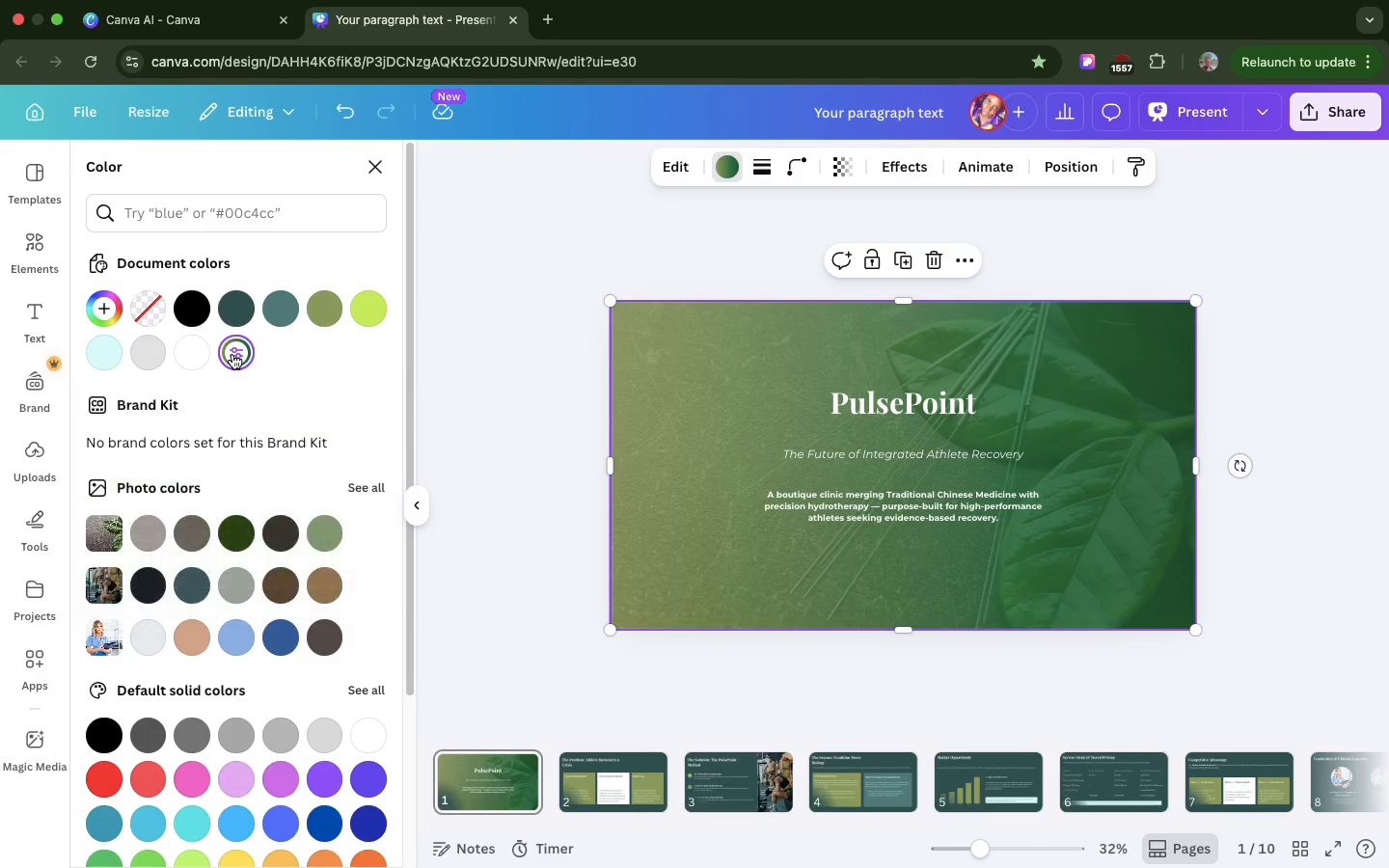 
left_click([232, 354])
 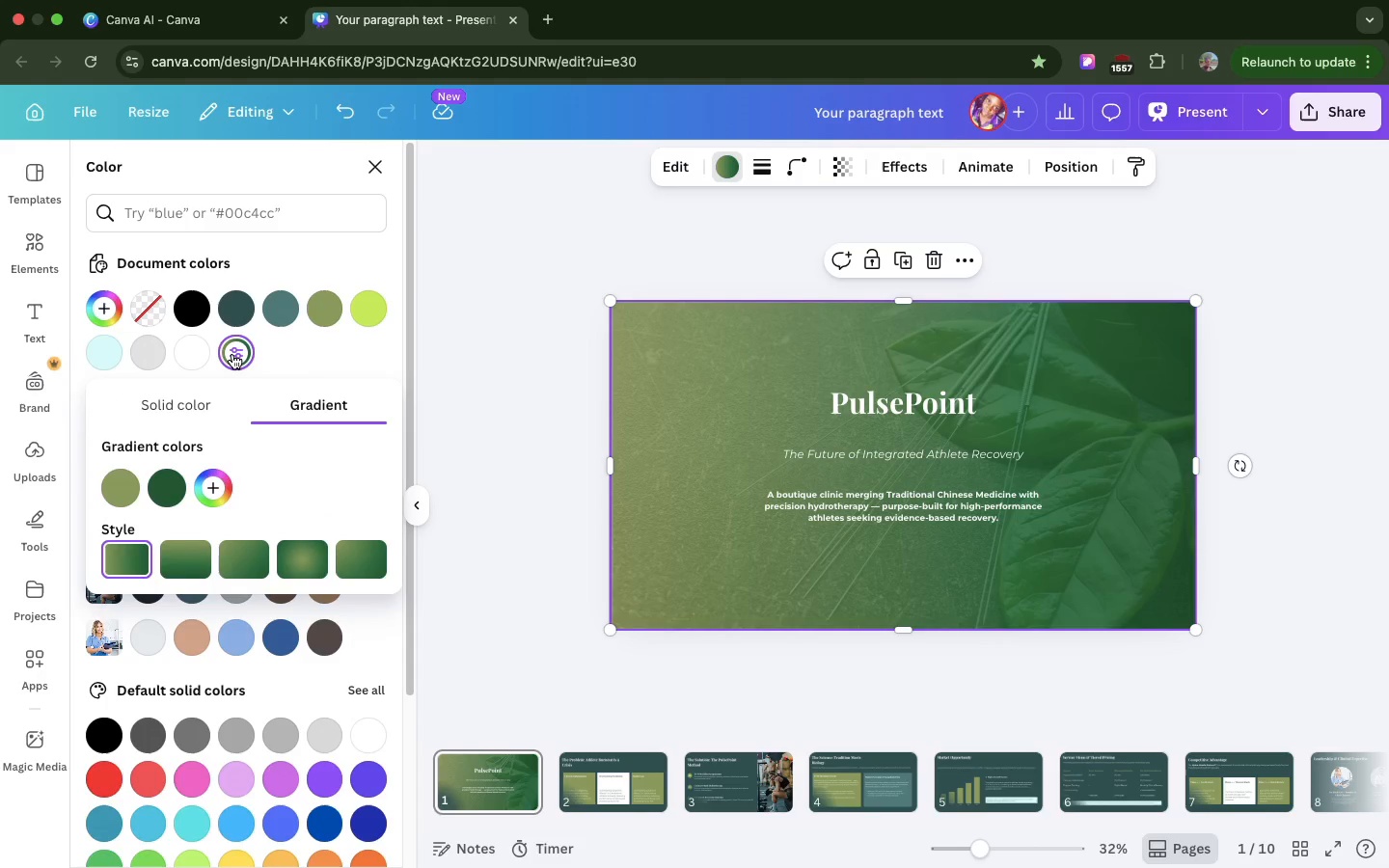 
left_click([232, 354])
 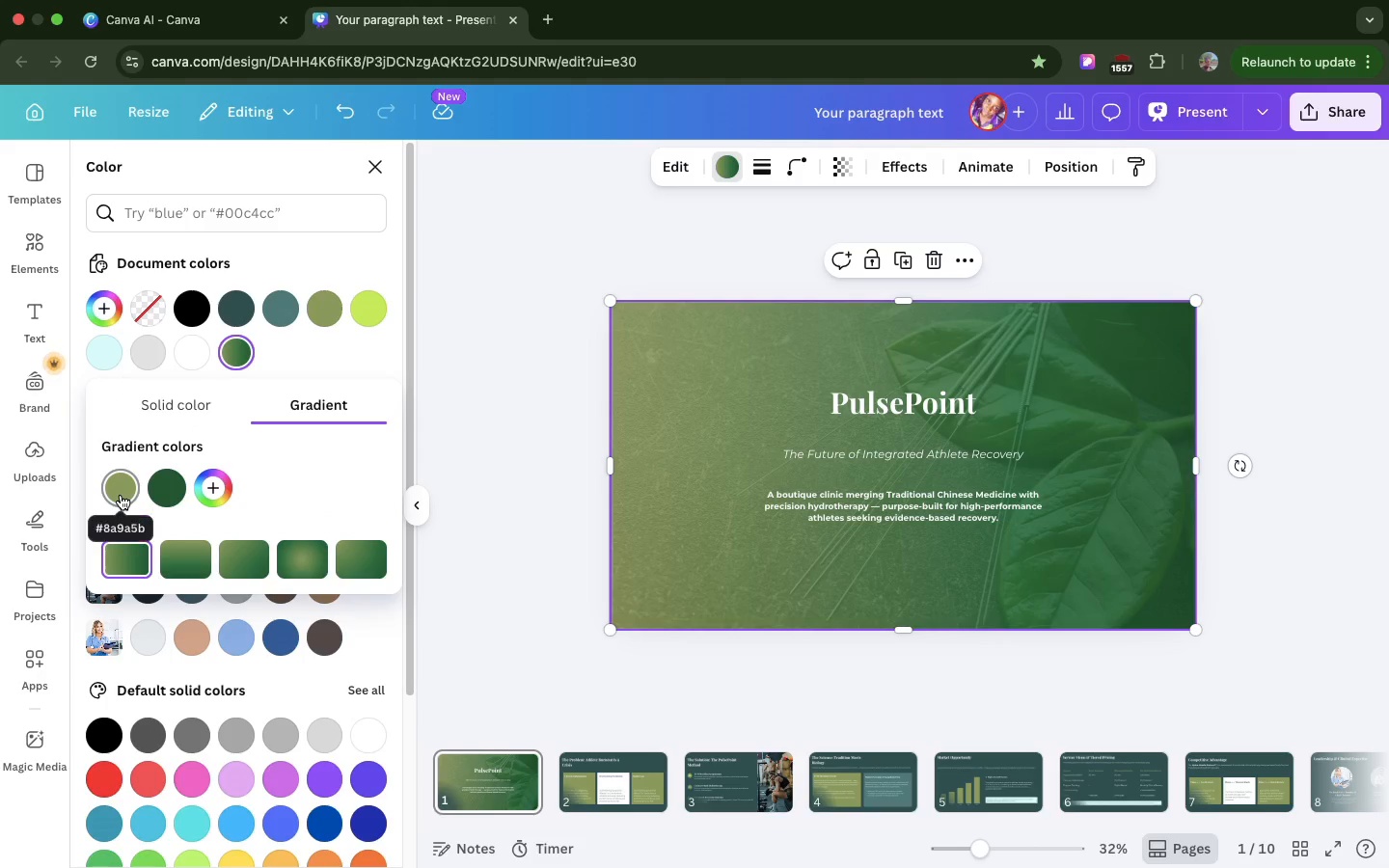 
left_click([121, 495])
 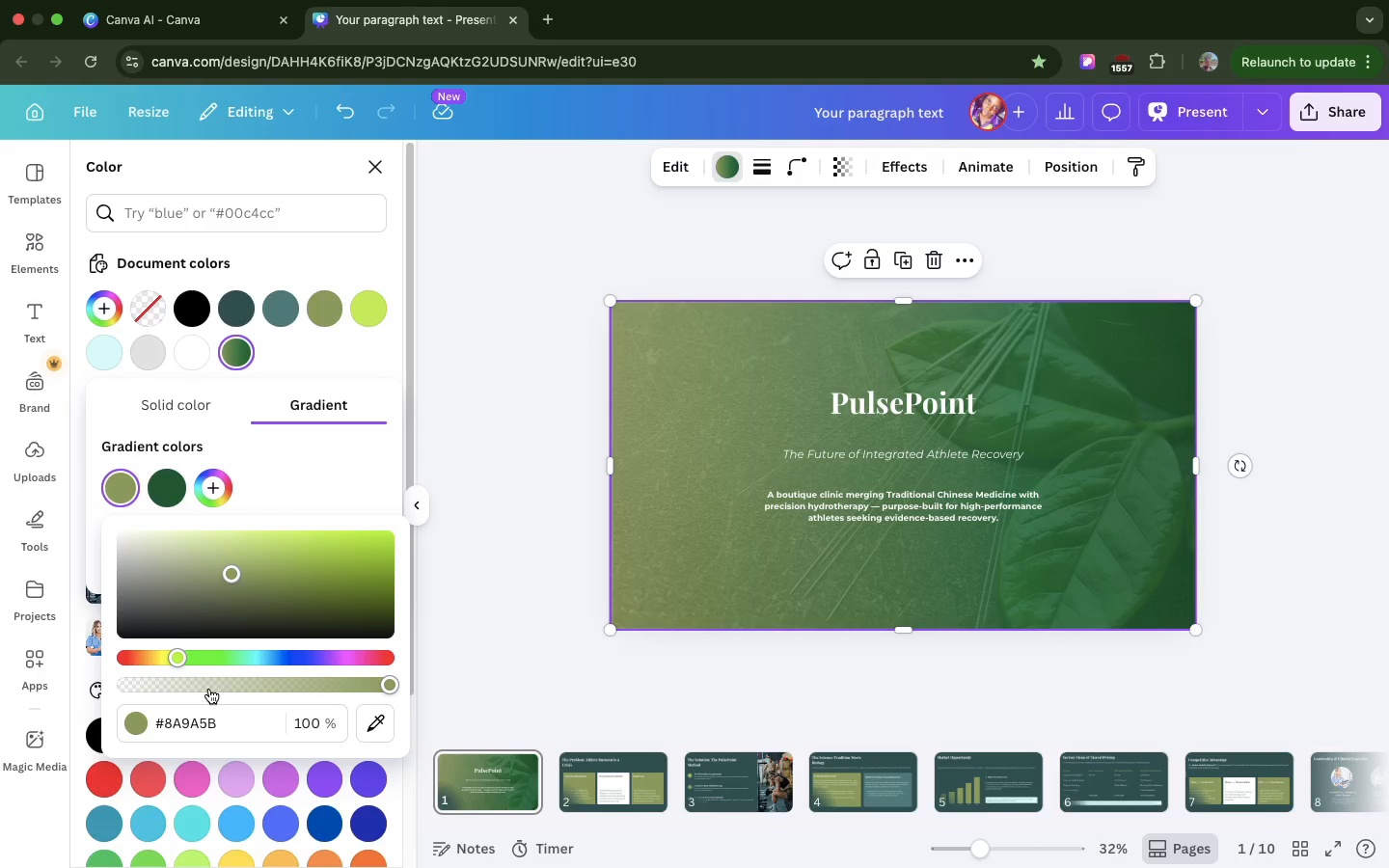 
left_click([209, 689])
 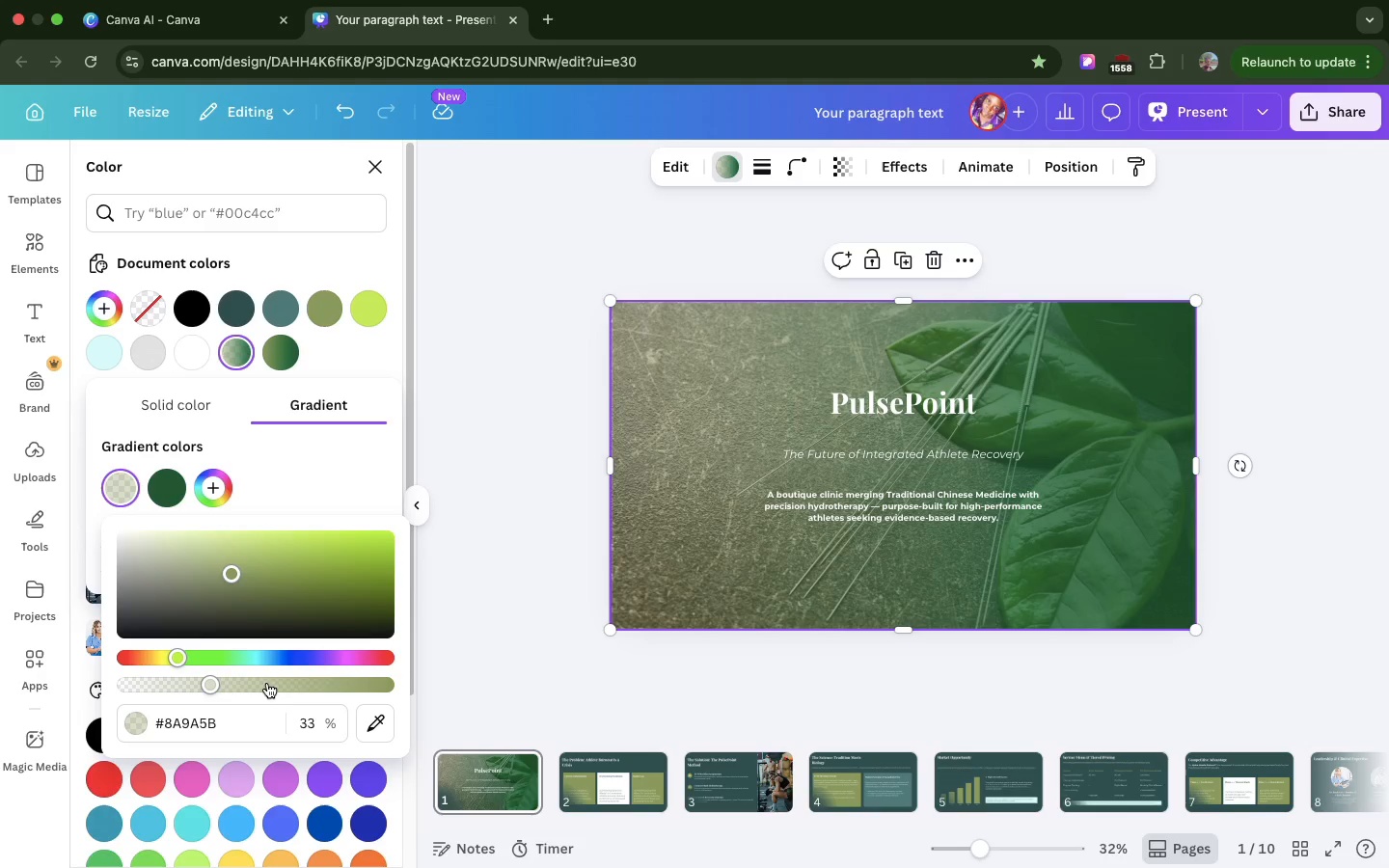 
left_click([259, 683])
 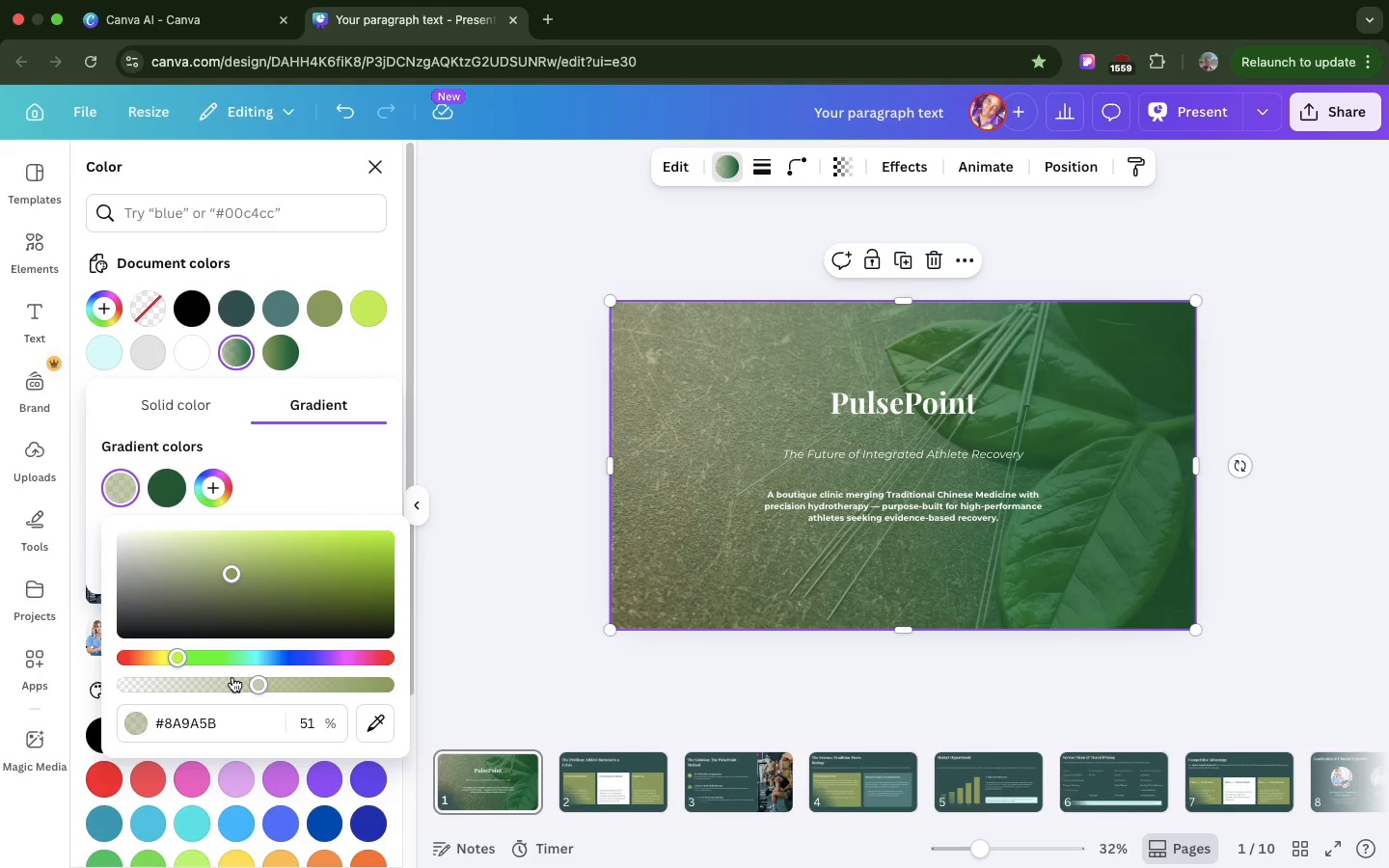 
left_click([232, 677])
 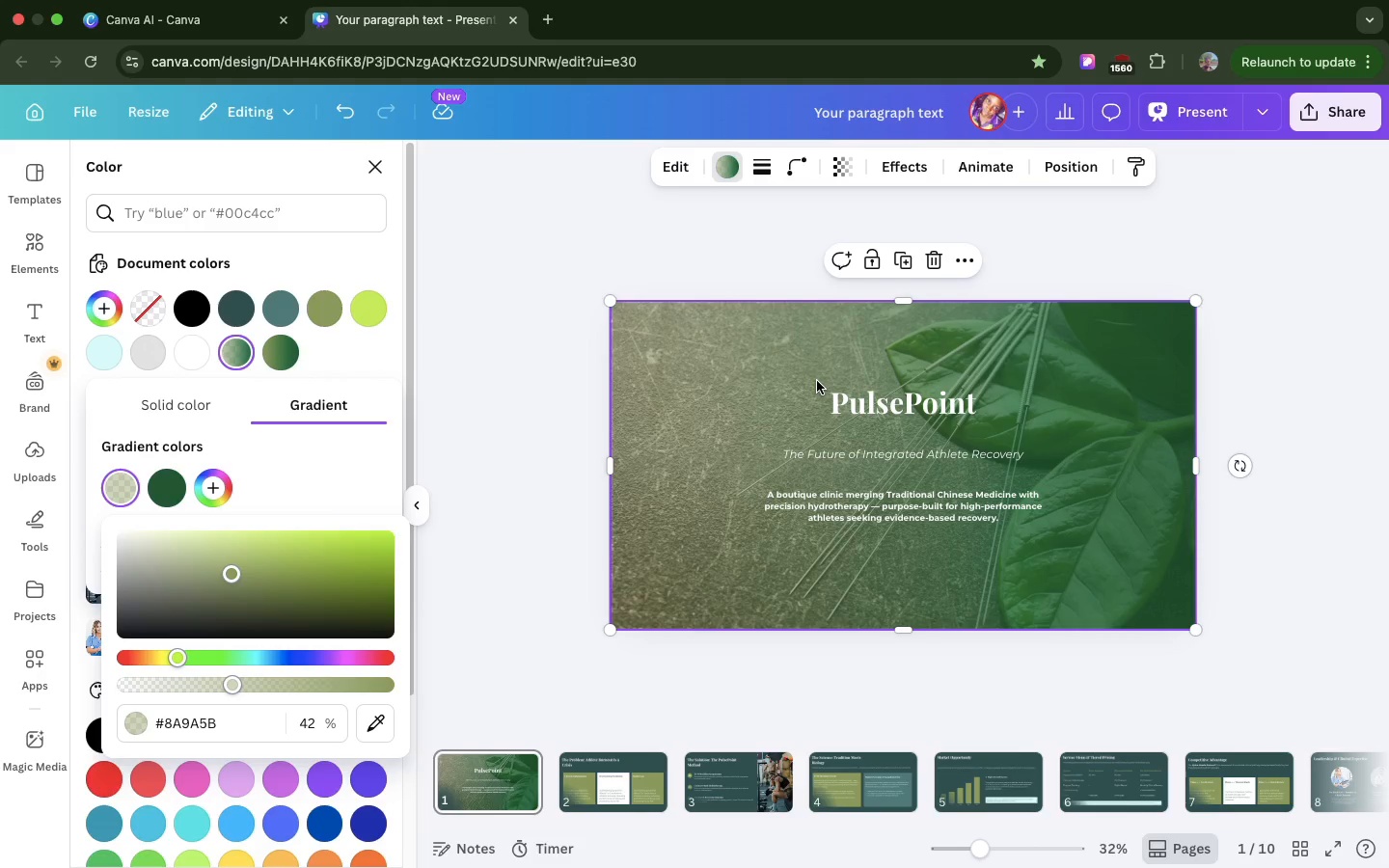 
left_click([817, 381])
 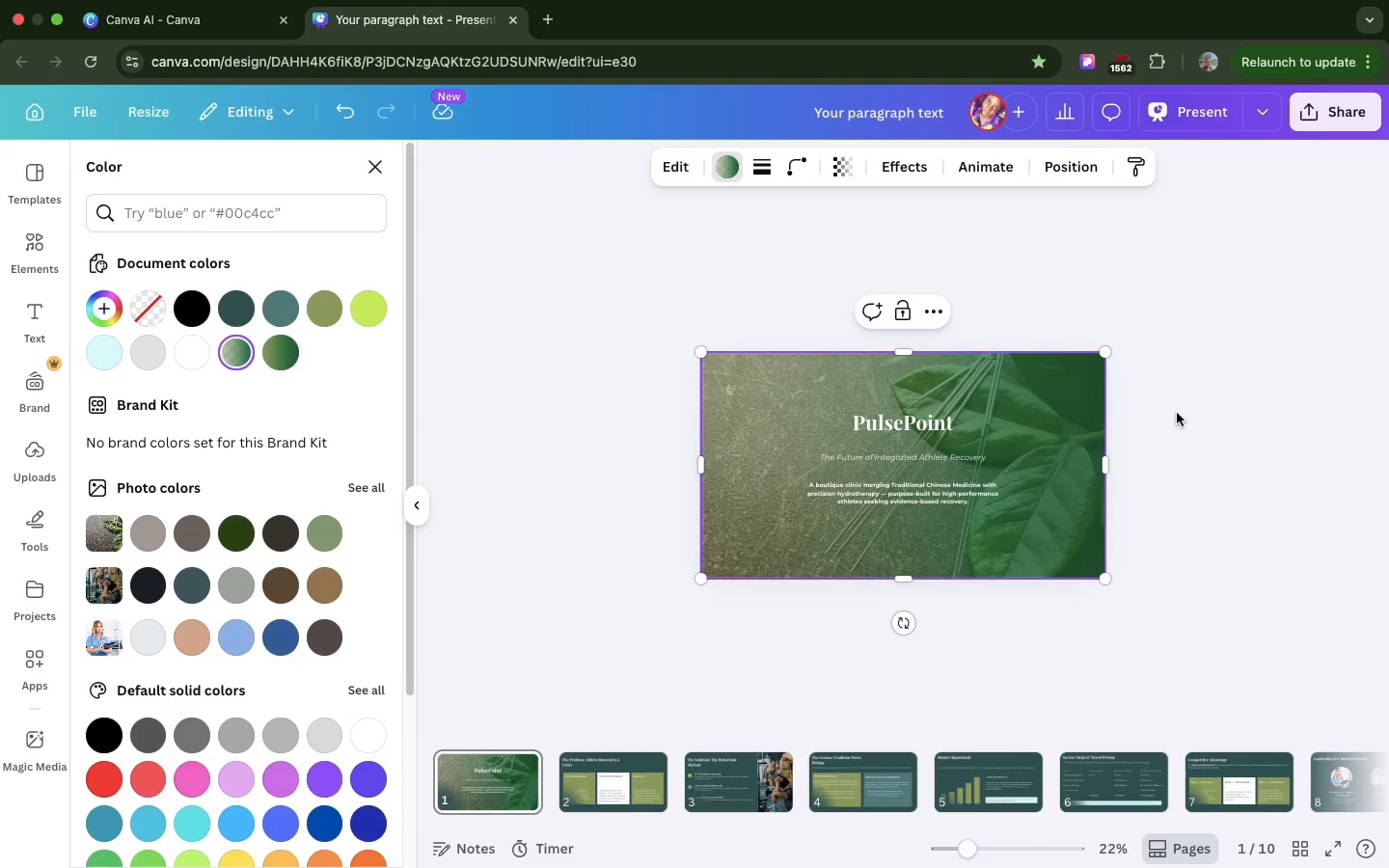 
left_click([1179, 413])
 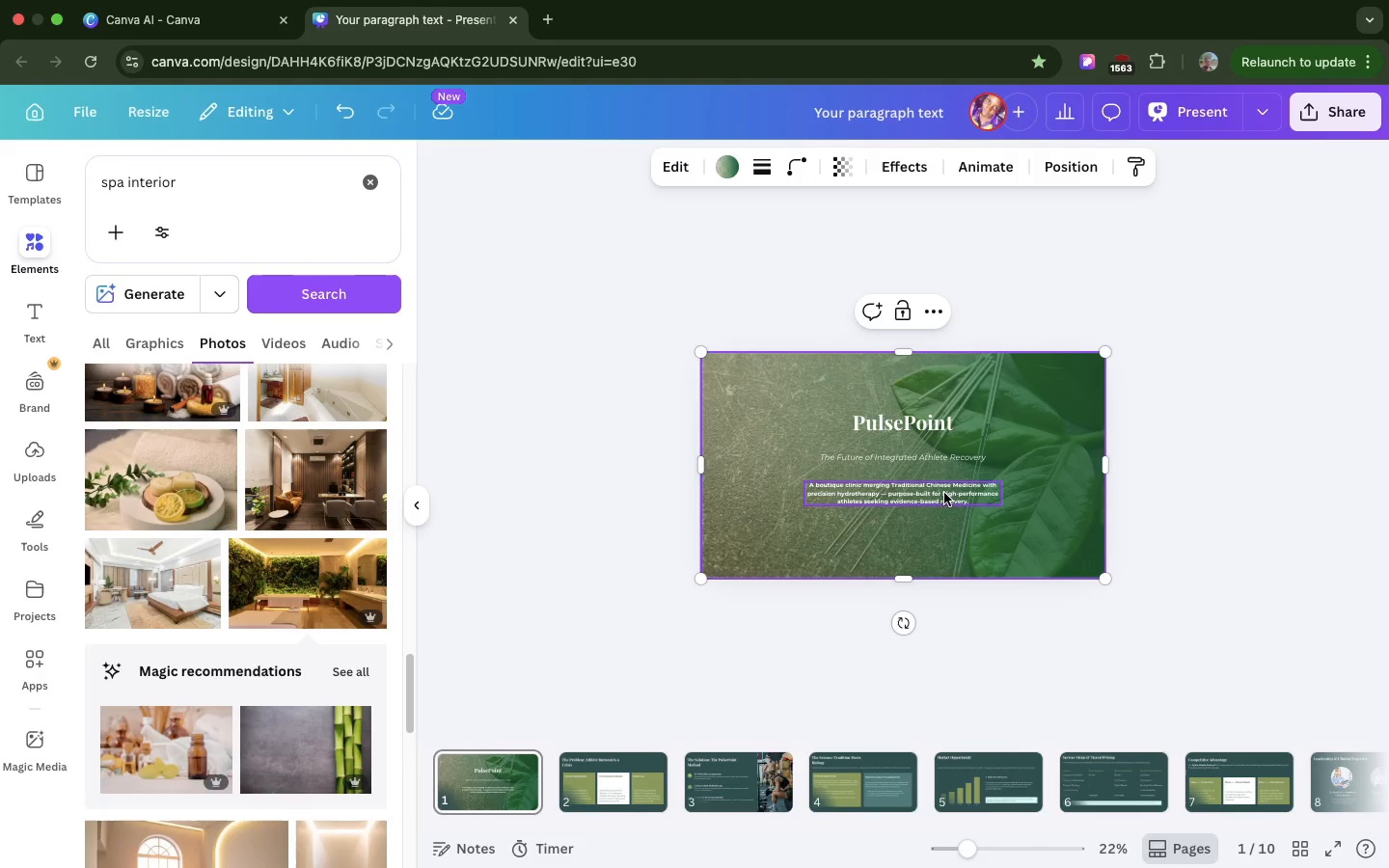 
left_click_drag(start_coordinate=[944, 493], to_coordinate=[957, 496])
 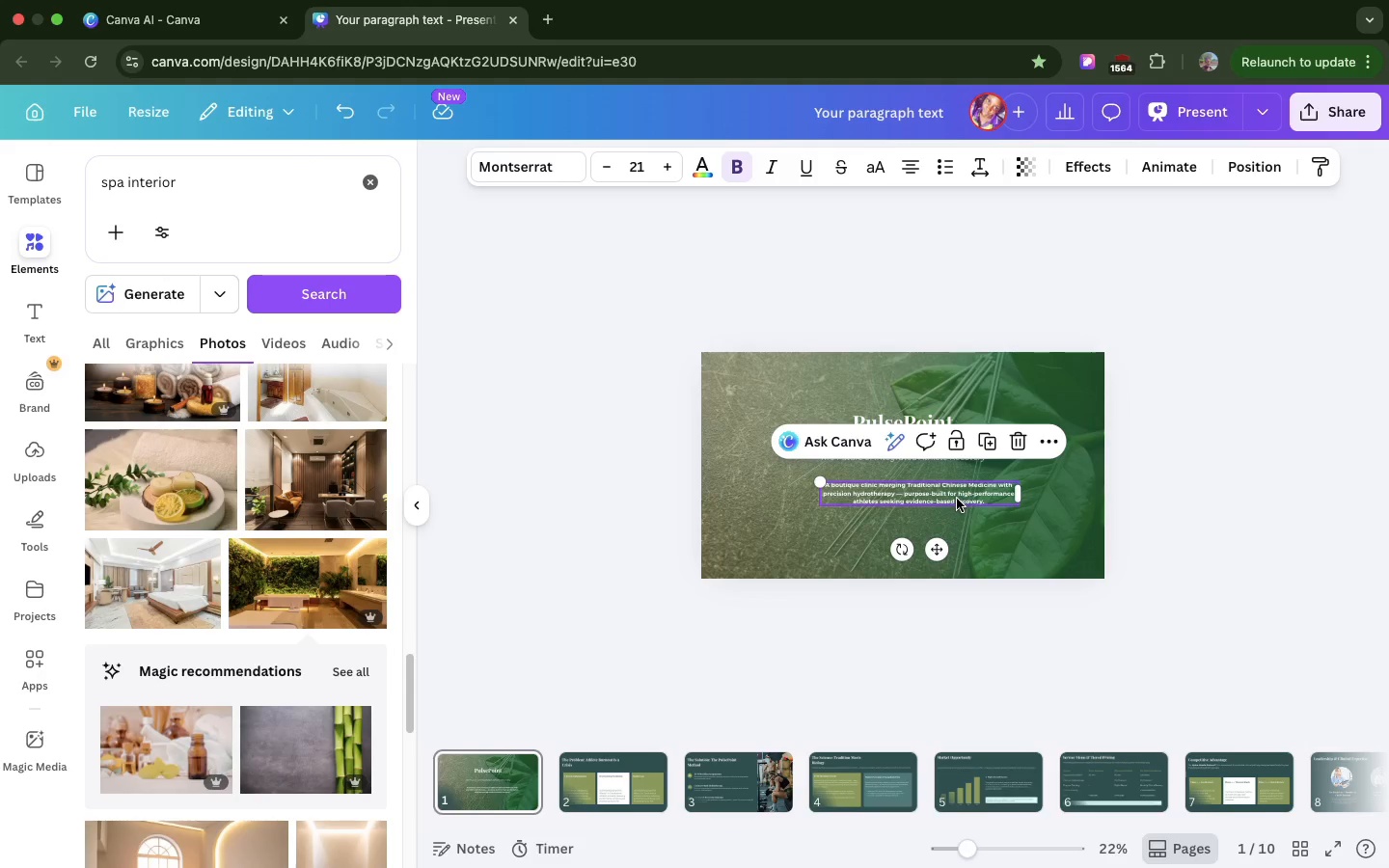 
left_click_drag(start_coordinate=[959, 499], to_coordinate=[940, 500])
 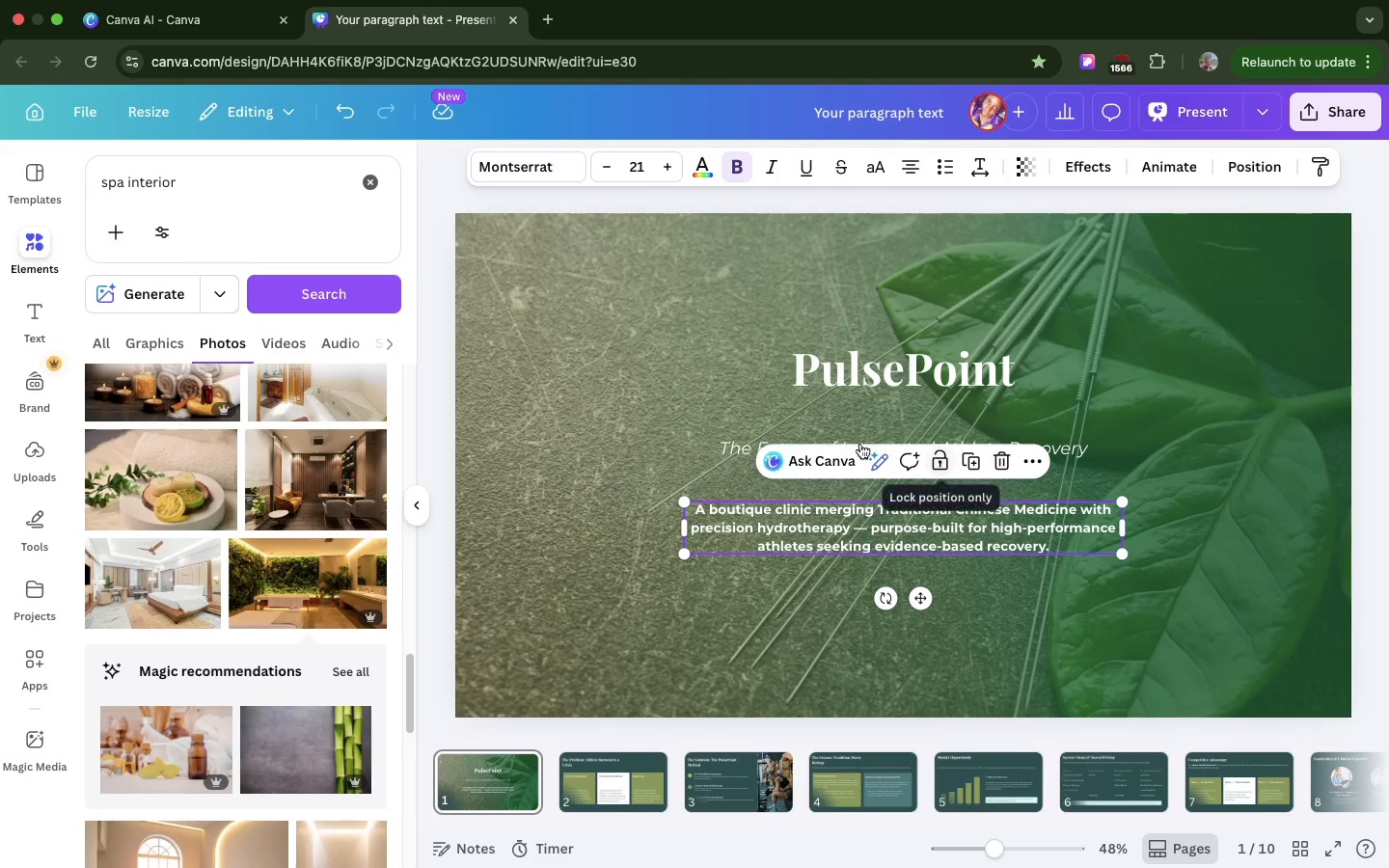 
left_click([809, 418])
 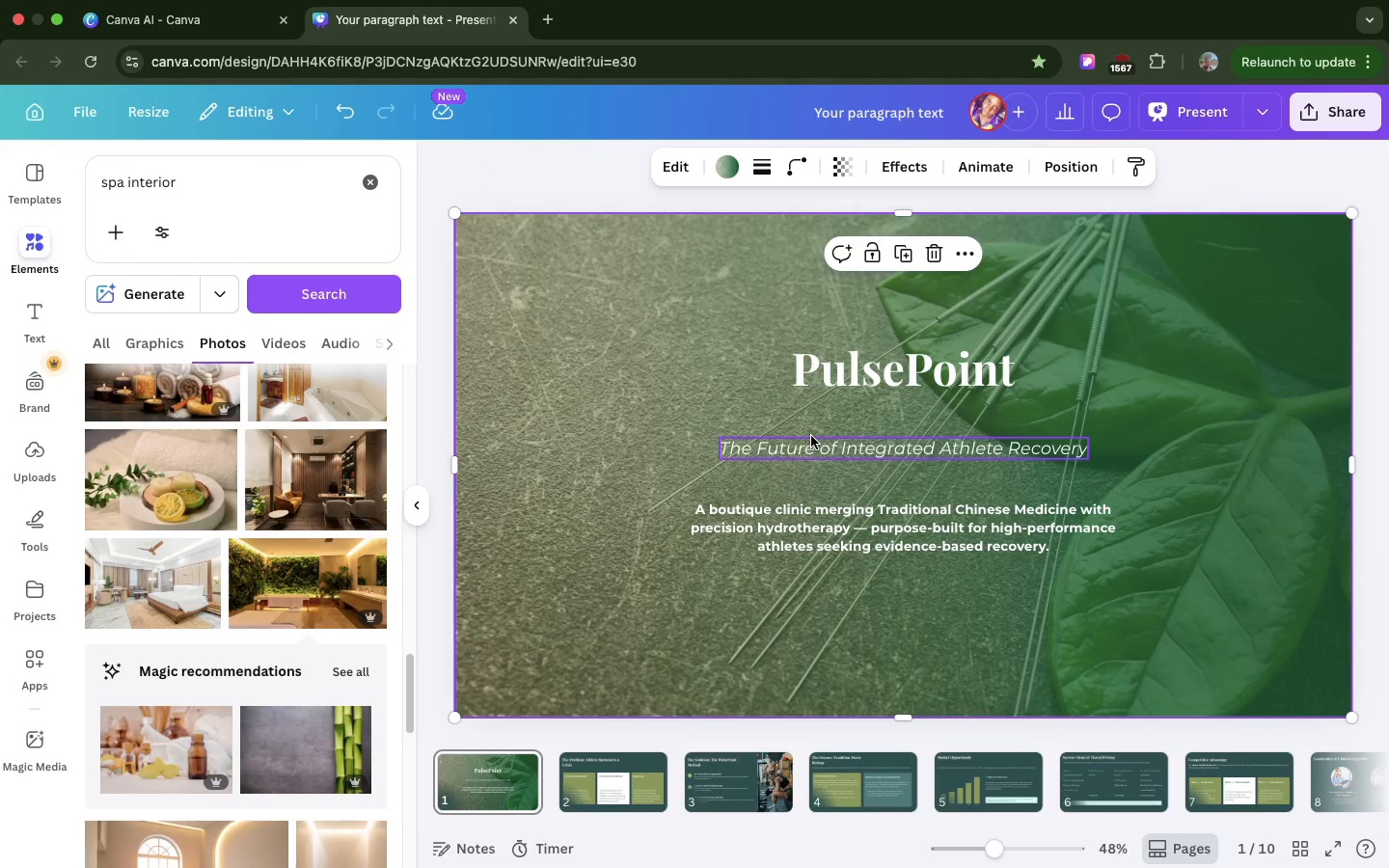 
left_click([811, 436])
 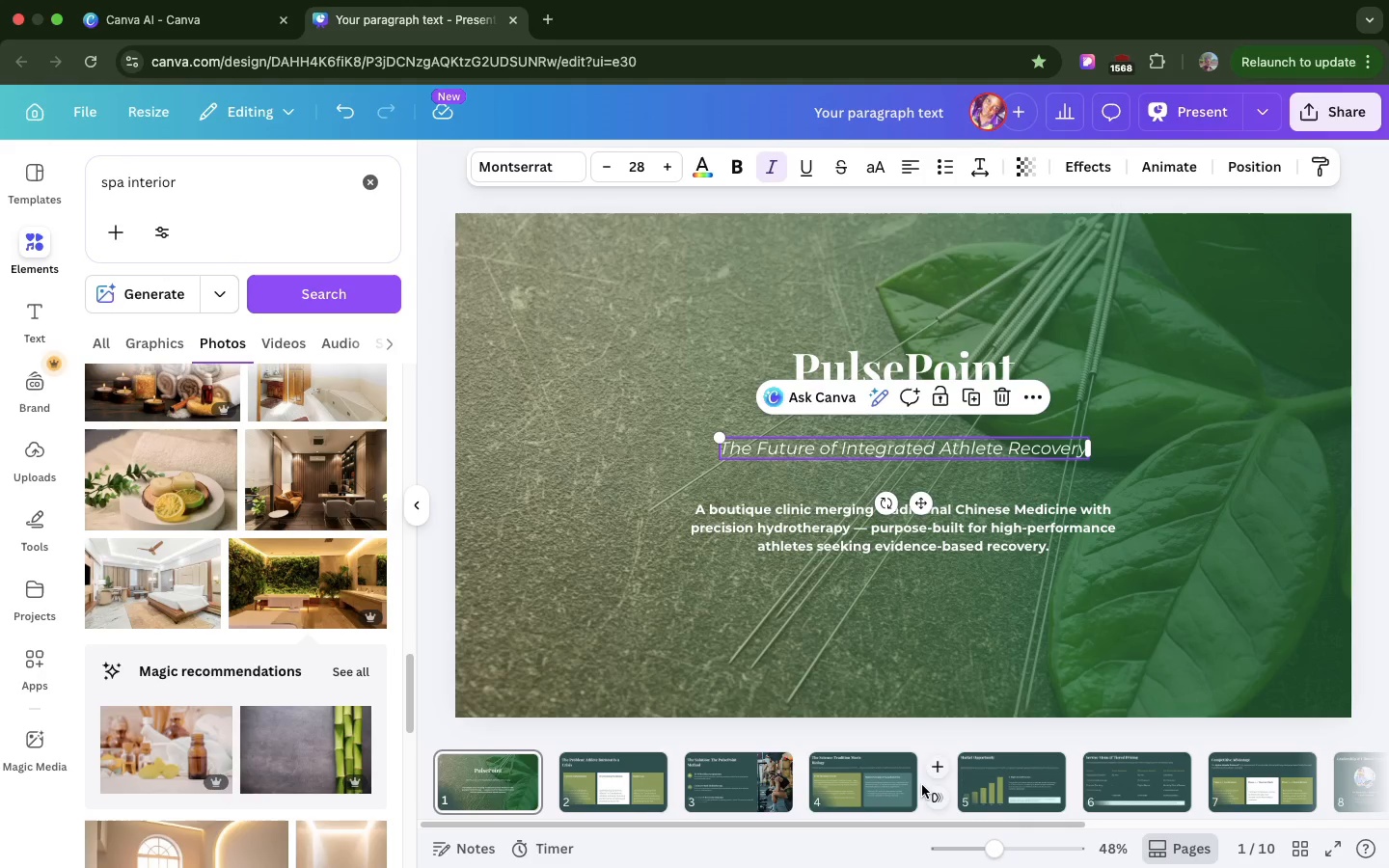 
wait(12.6)
 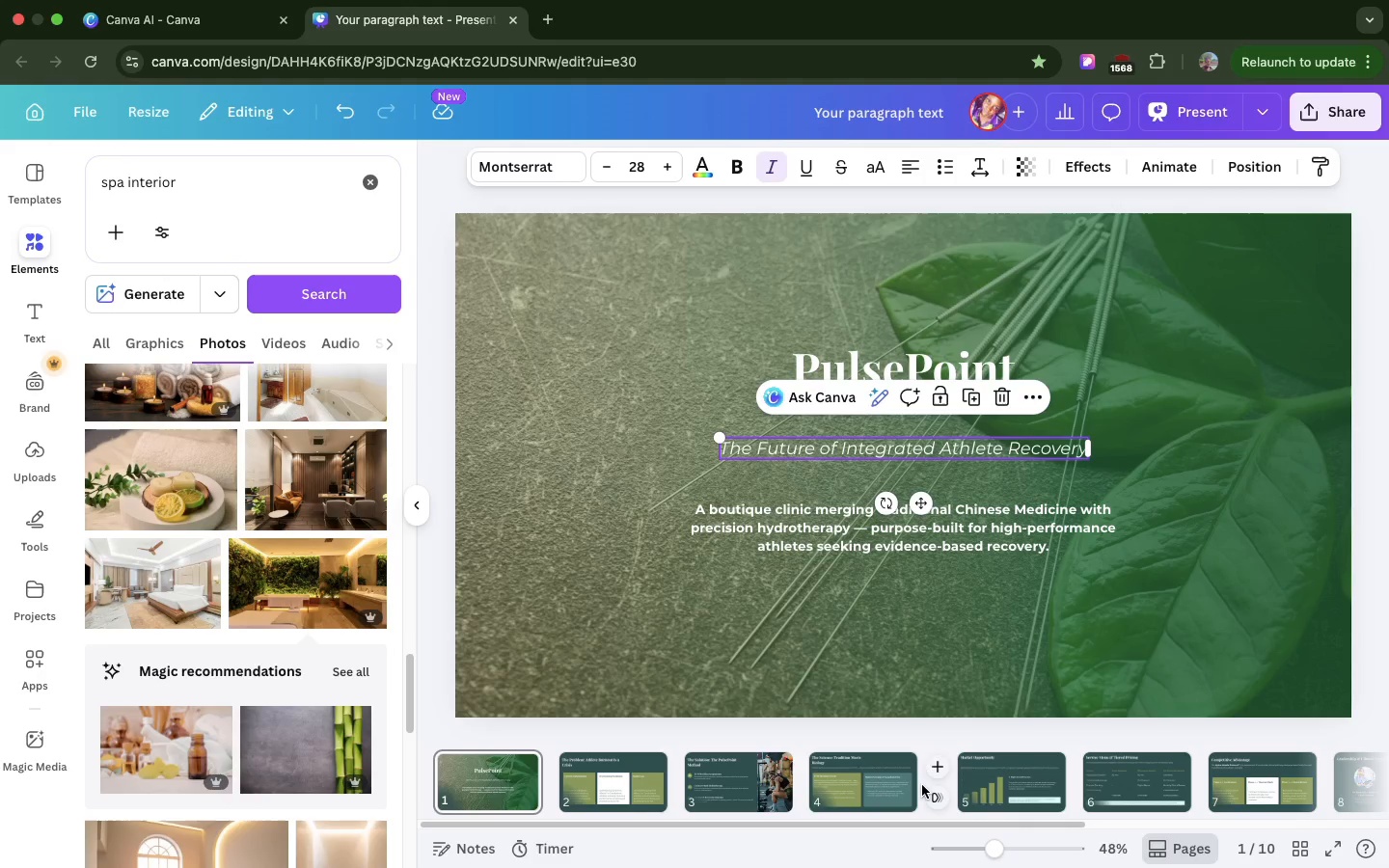 
scroll: coordinate [922, 785], scroll_direction: down, amount: 1.0
 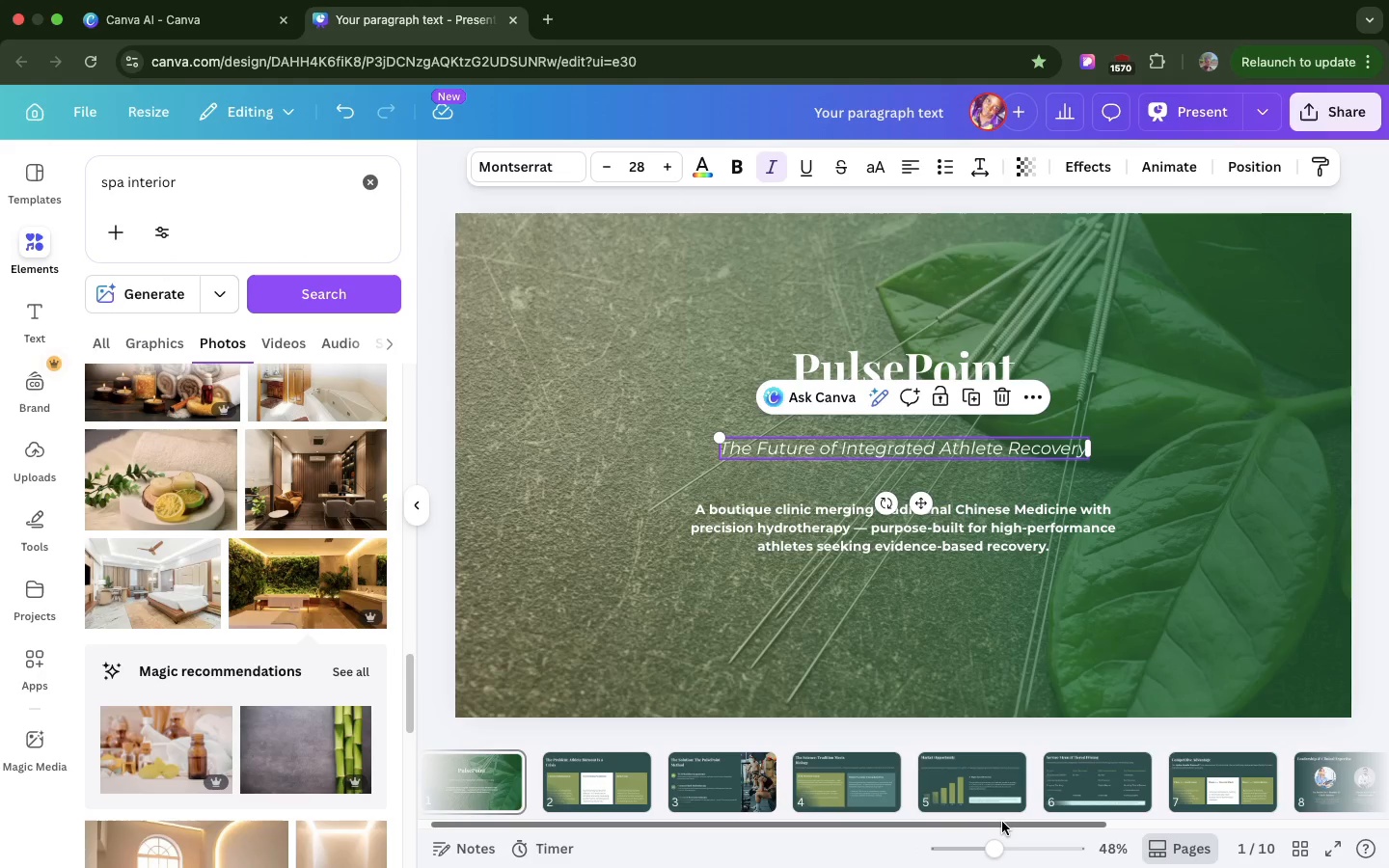 
wait(7.81)
 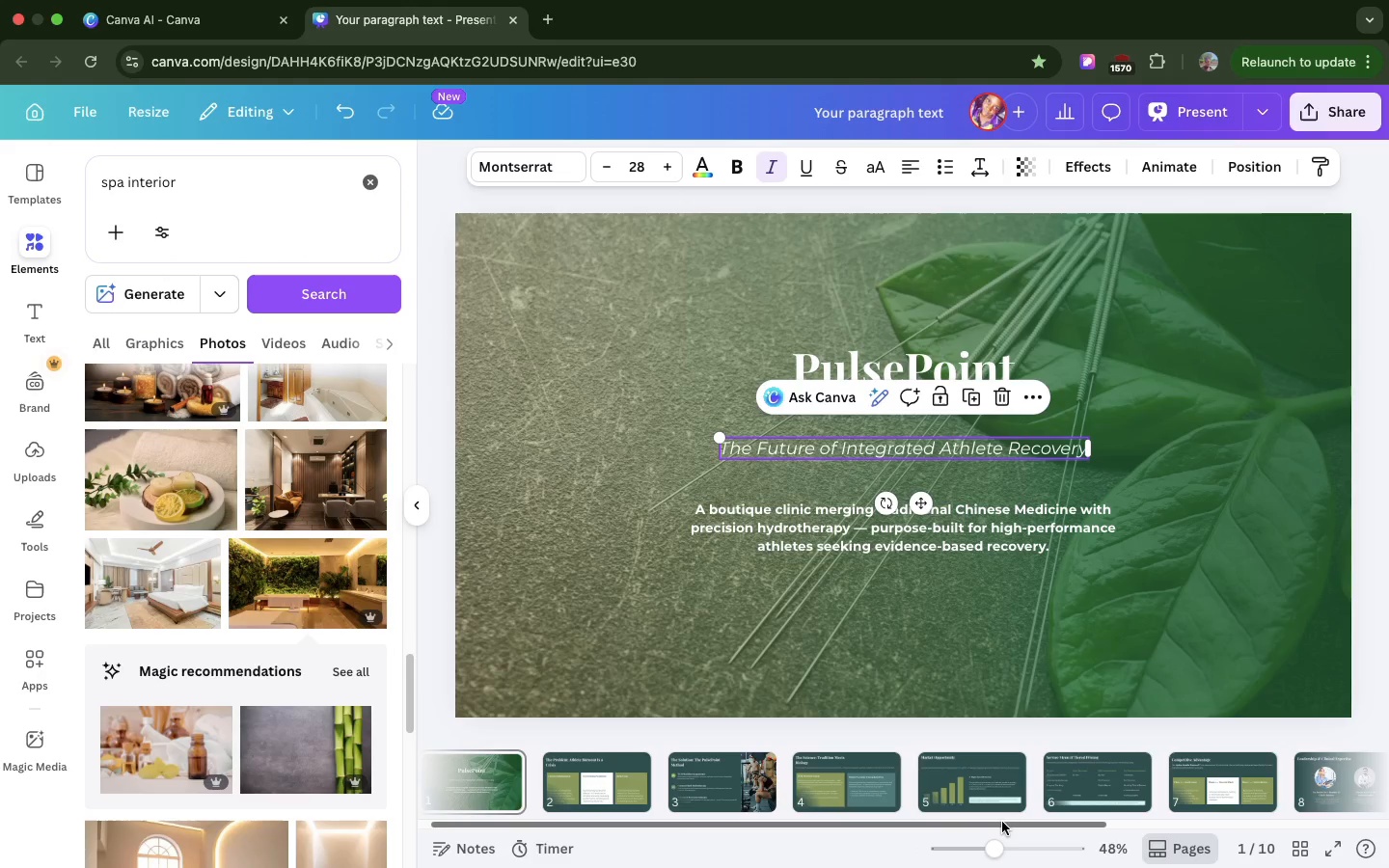 
left_click([1103, 766])
 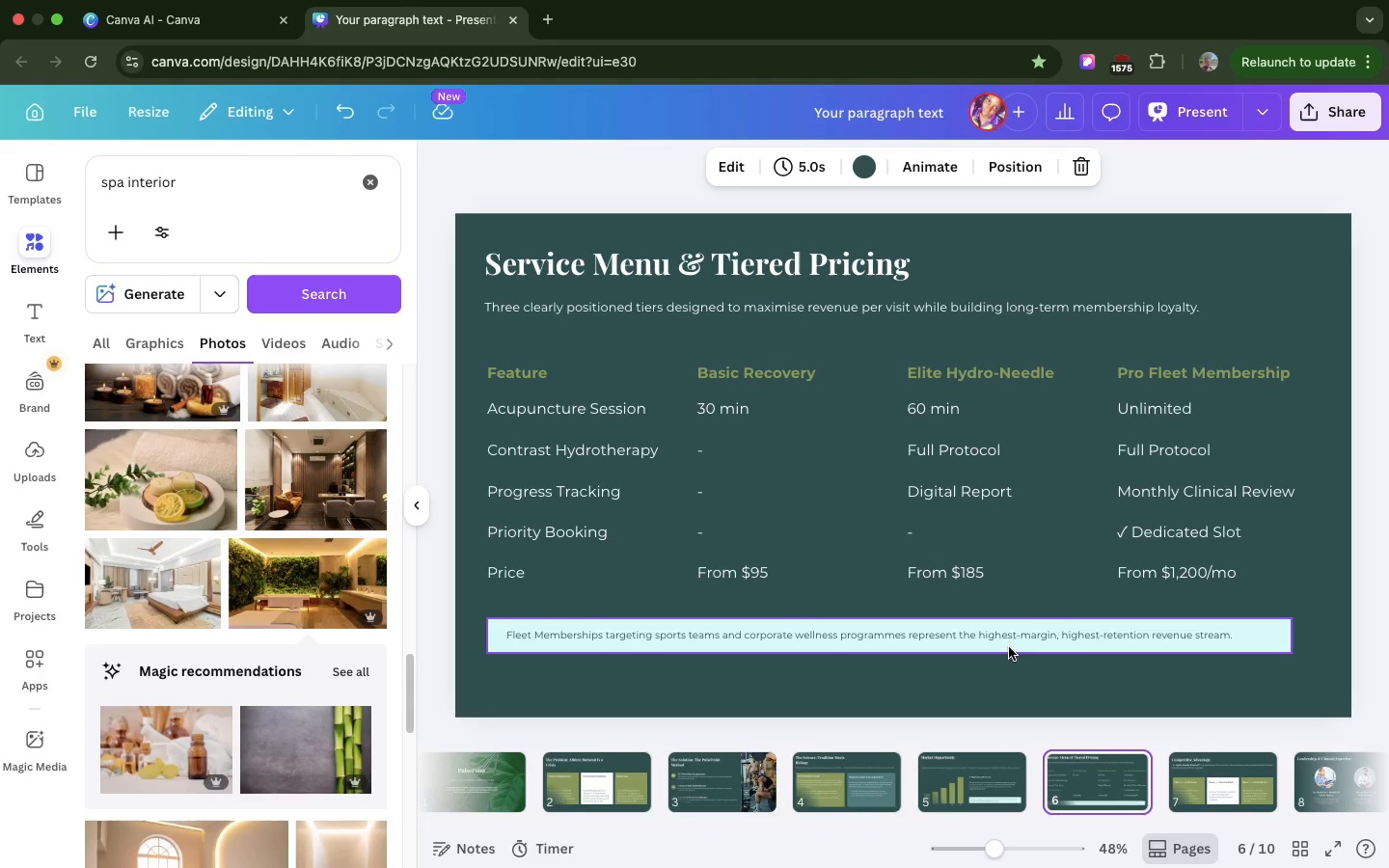 
wait(61.94)
 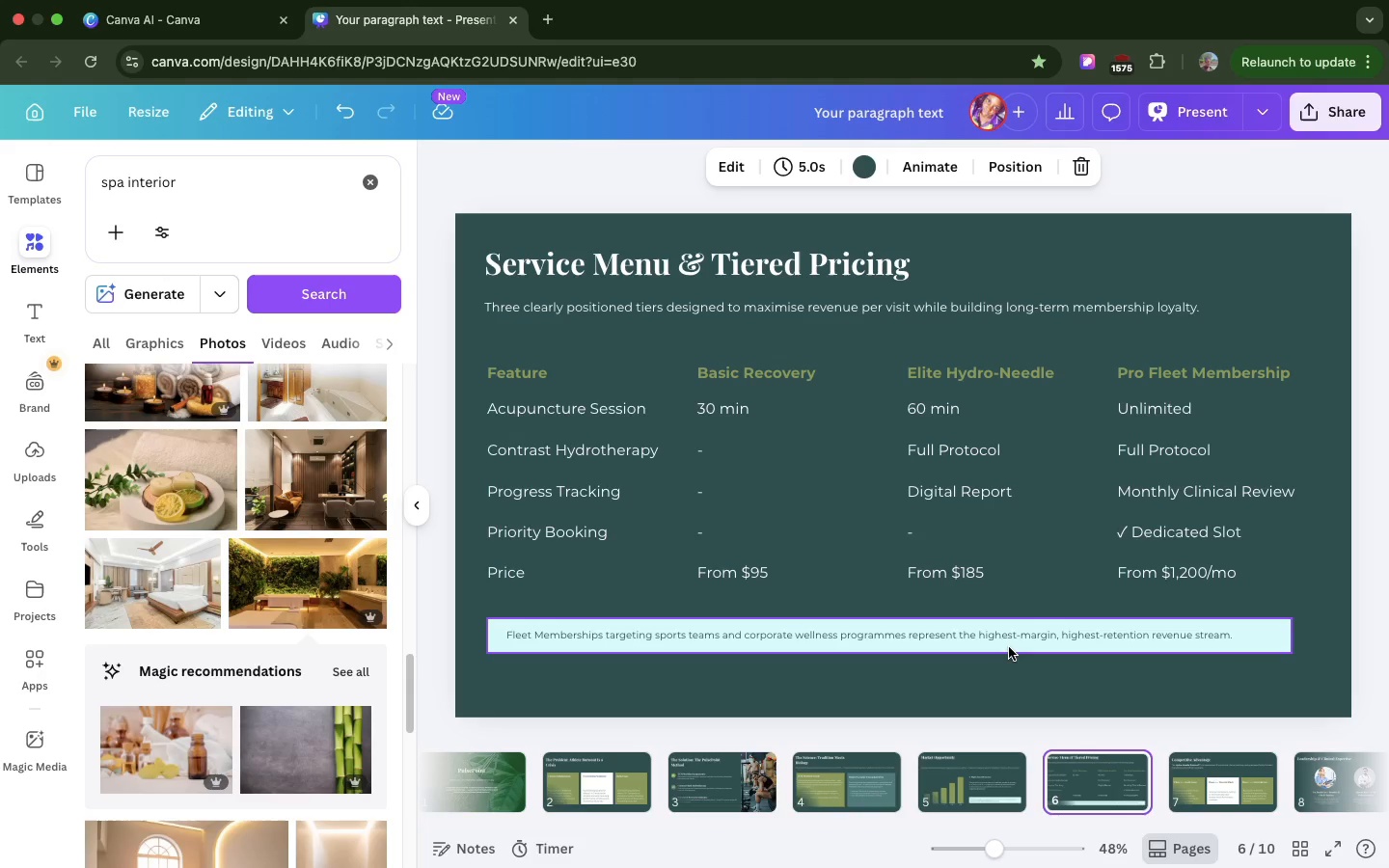 
left_click([927, 631])
 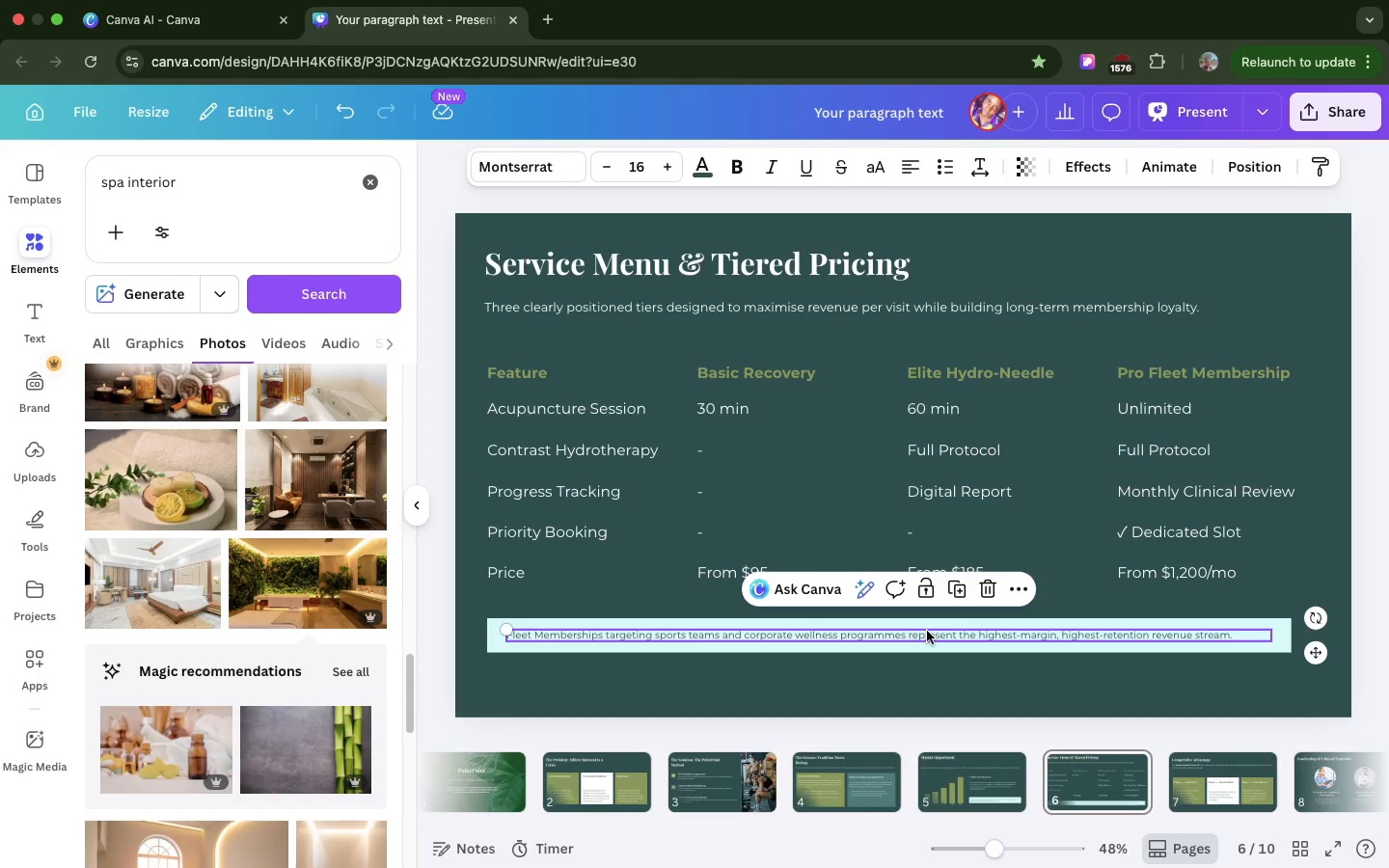 
wait(13.98)
 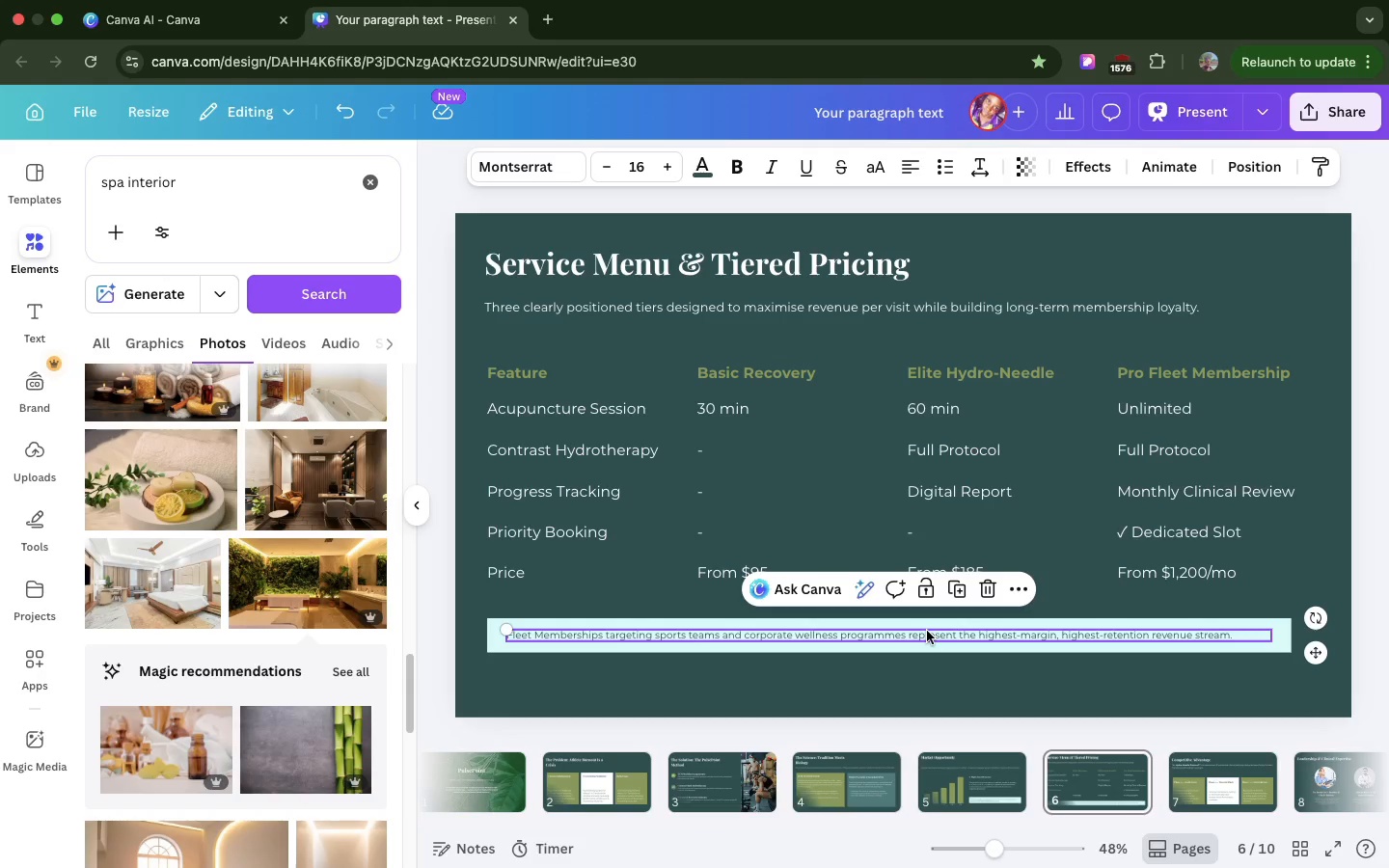 
left_click([975, 754])
 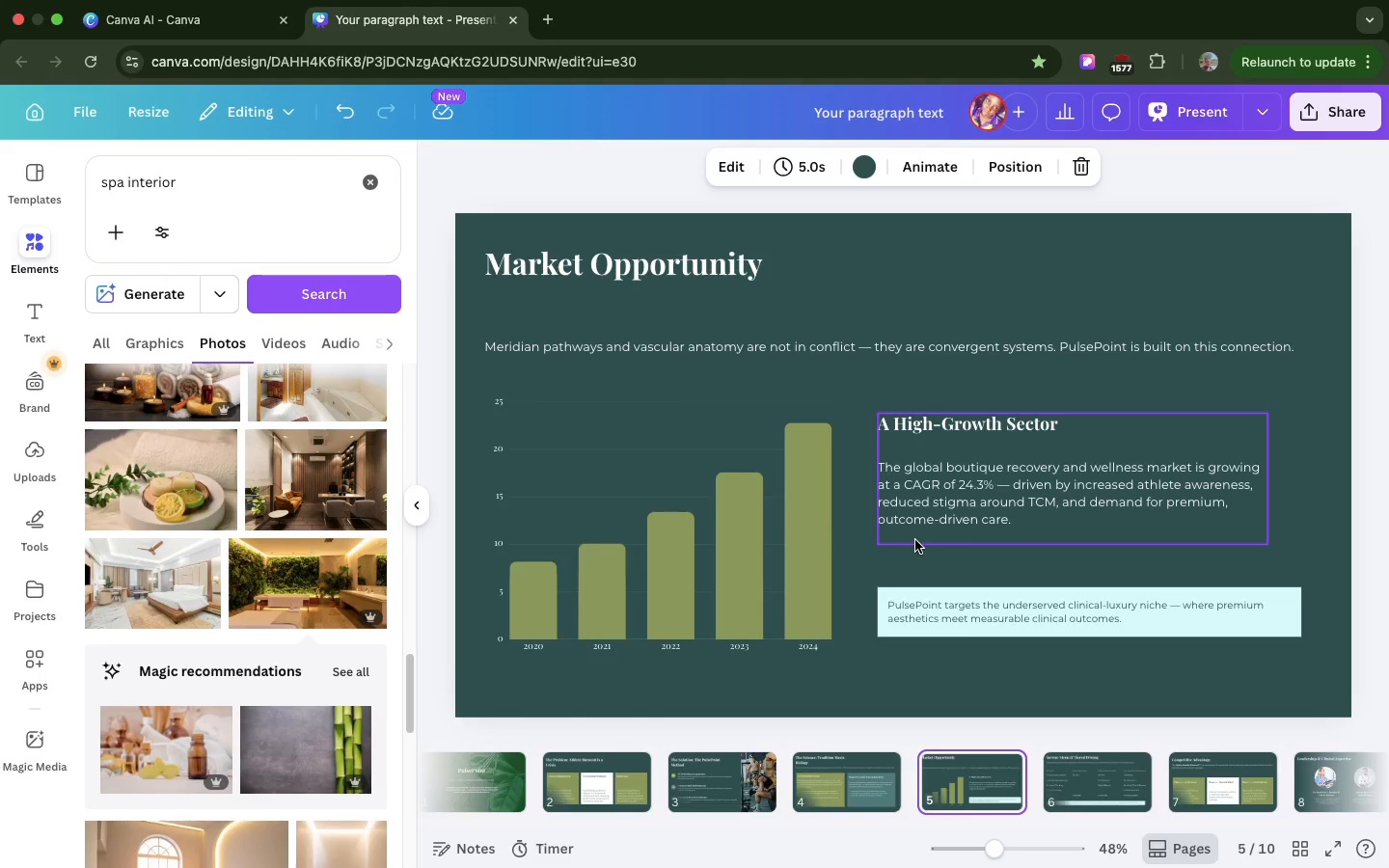 
double_click([915, 540])
 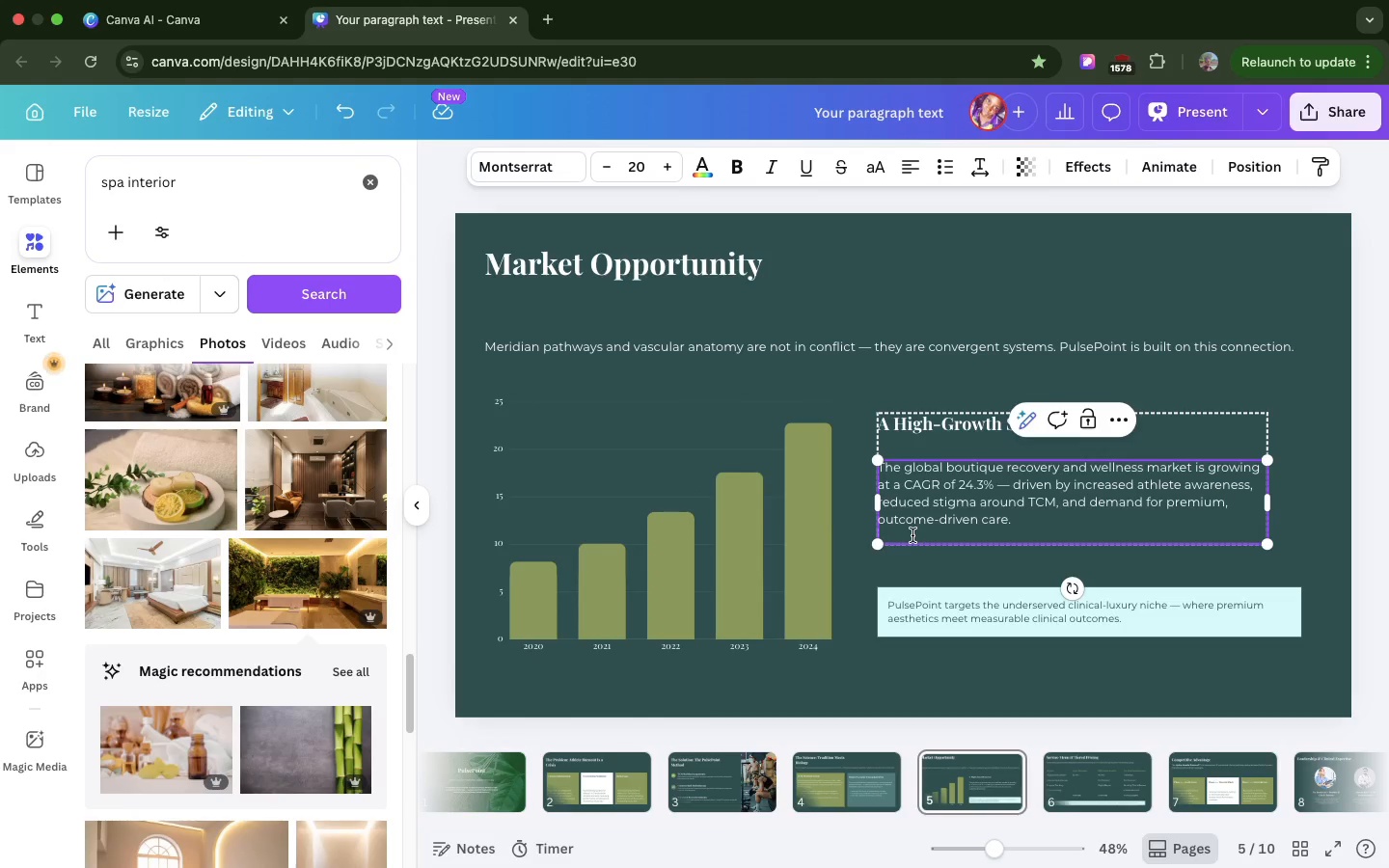 
left_click([912, 535])
 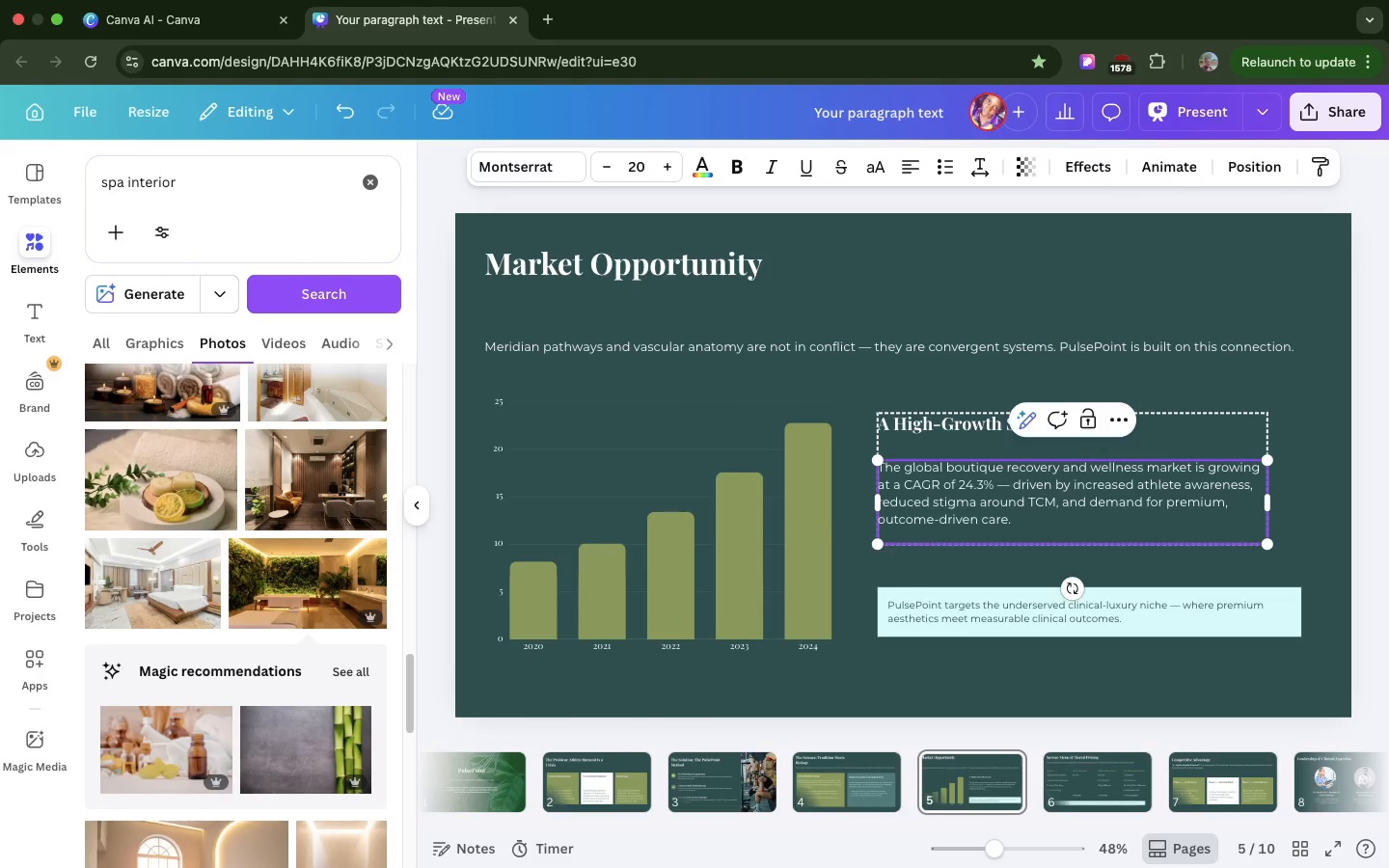 
key(Backspace)
 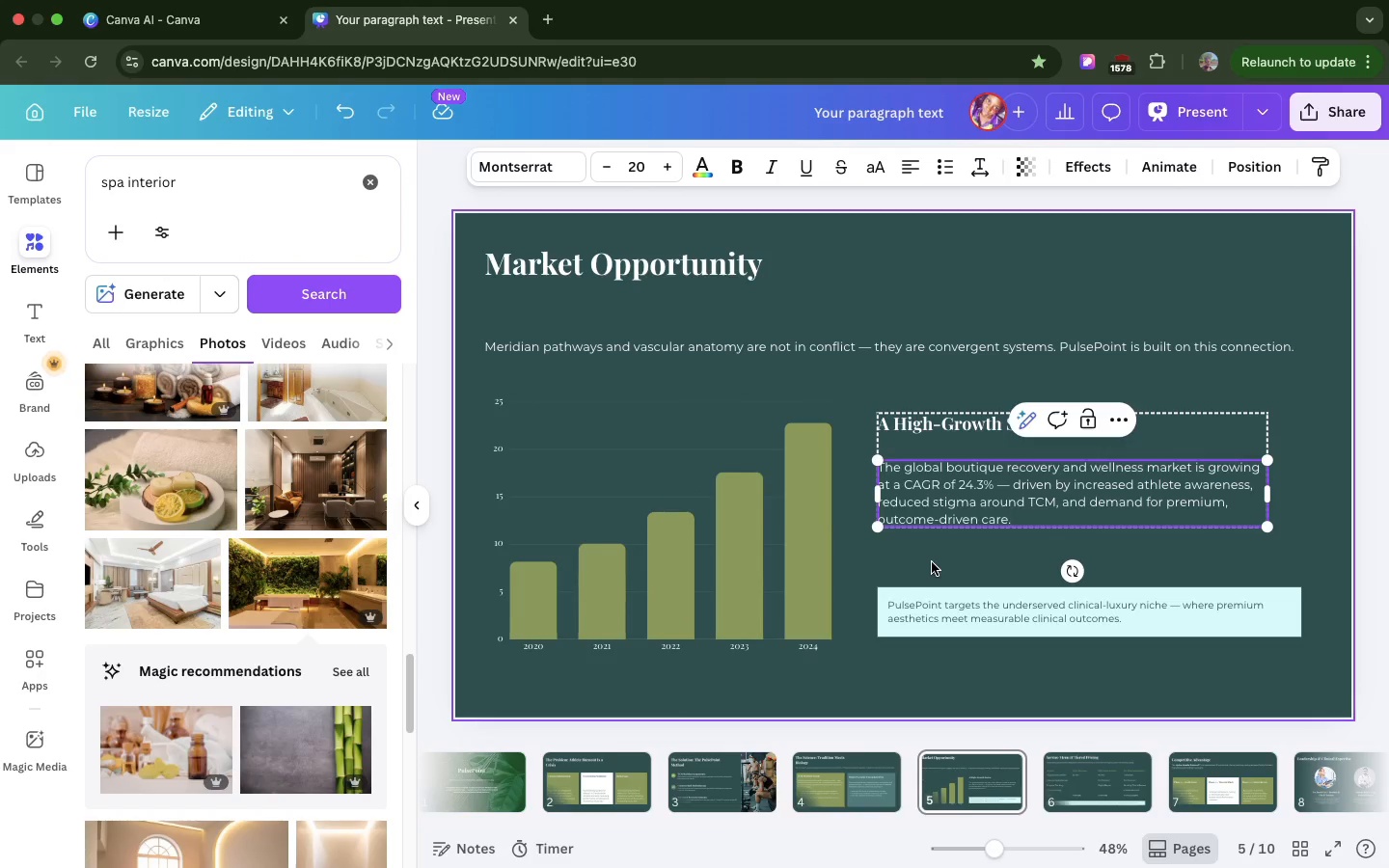 
left_click([932, 562])
 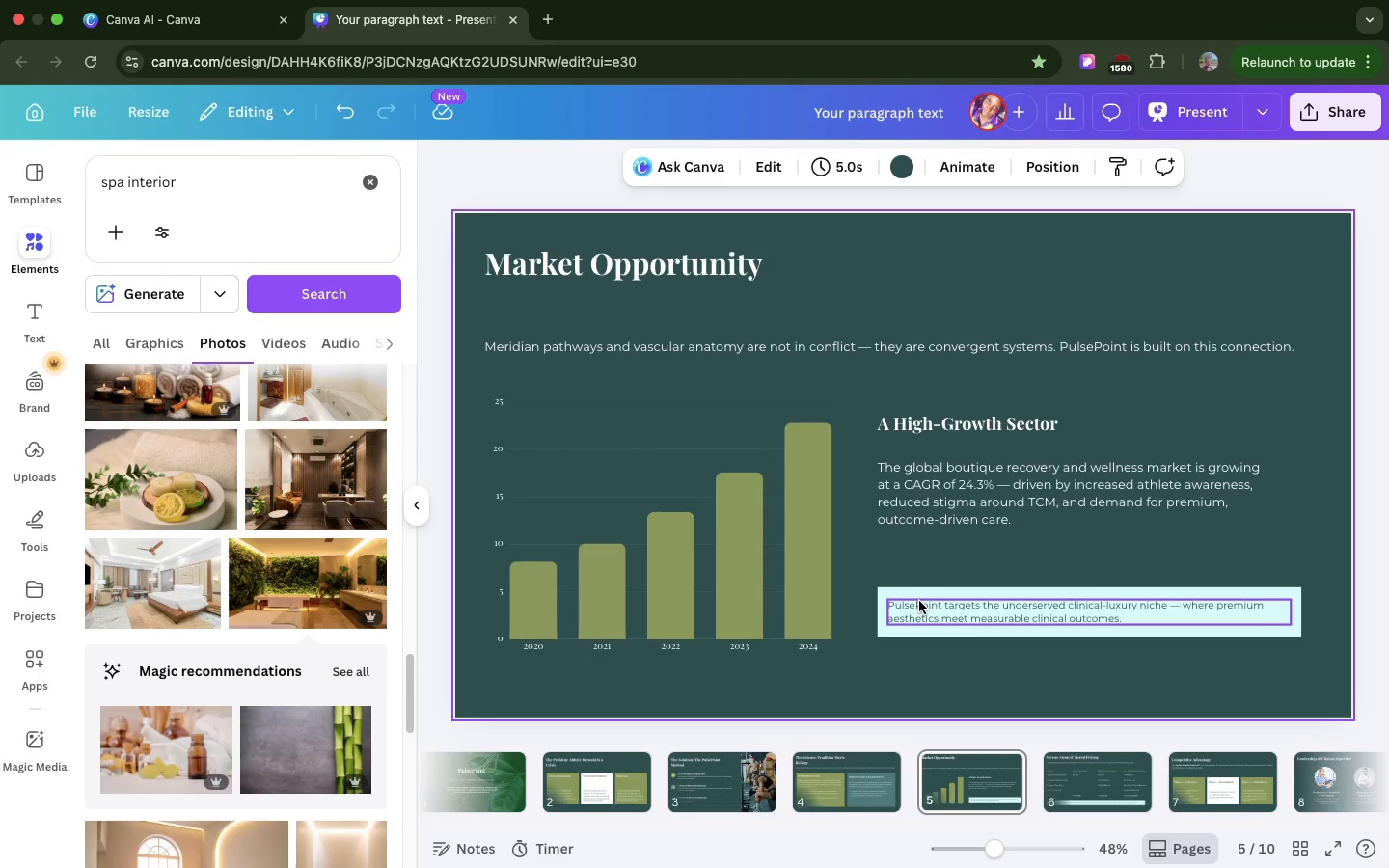 
wait(12.69)
 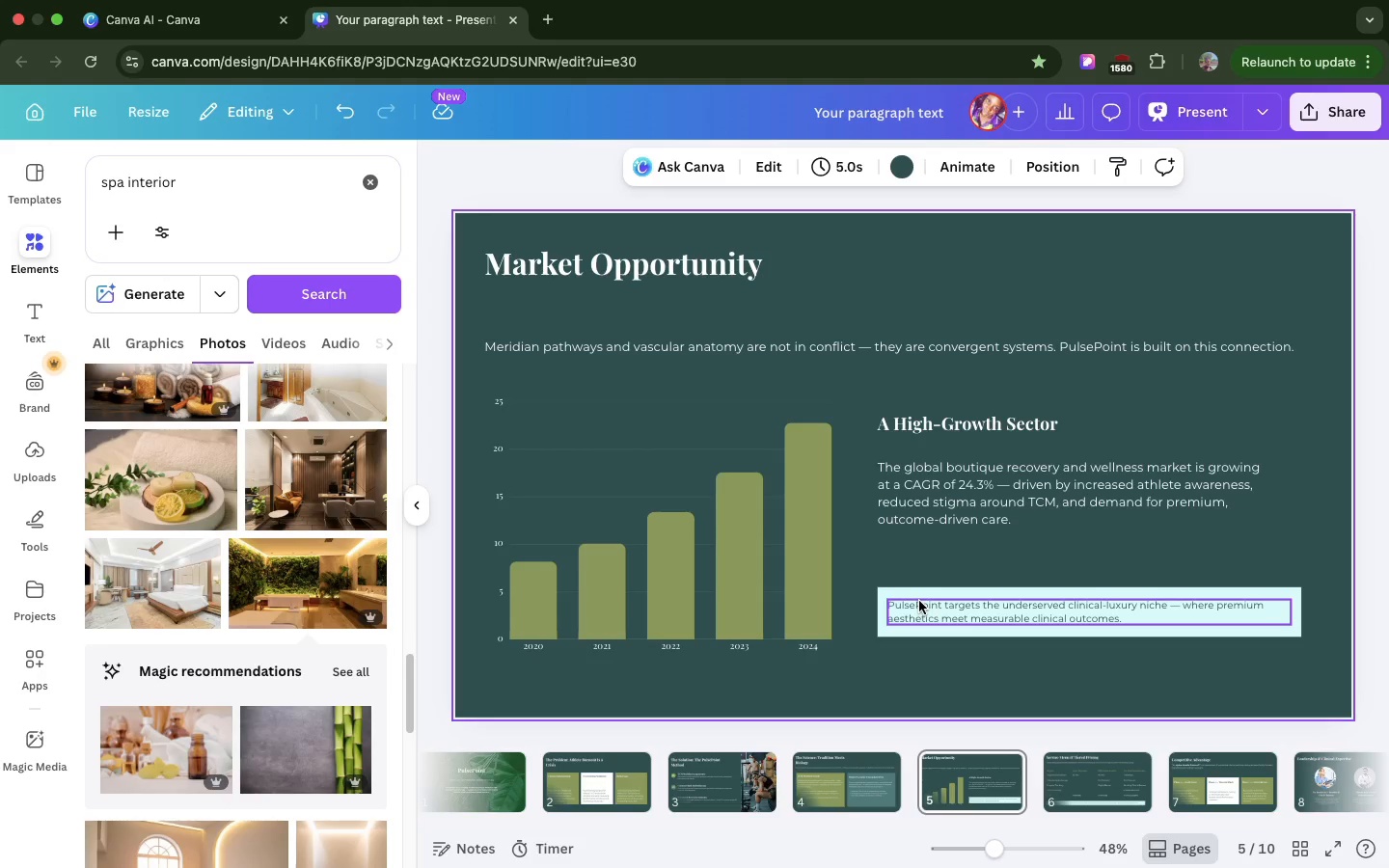 
left_click([858, 773])
 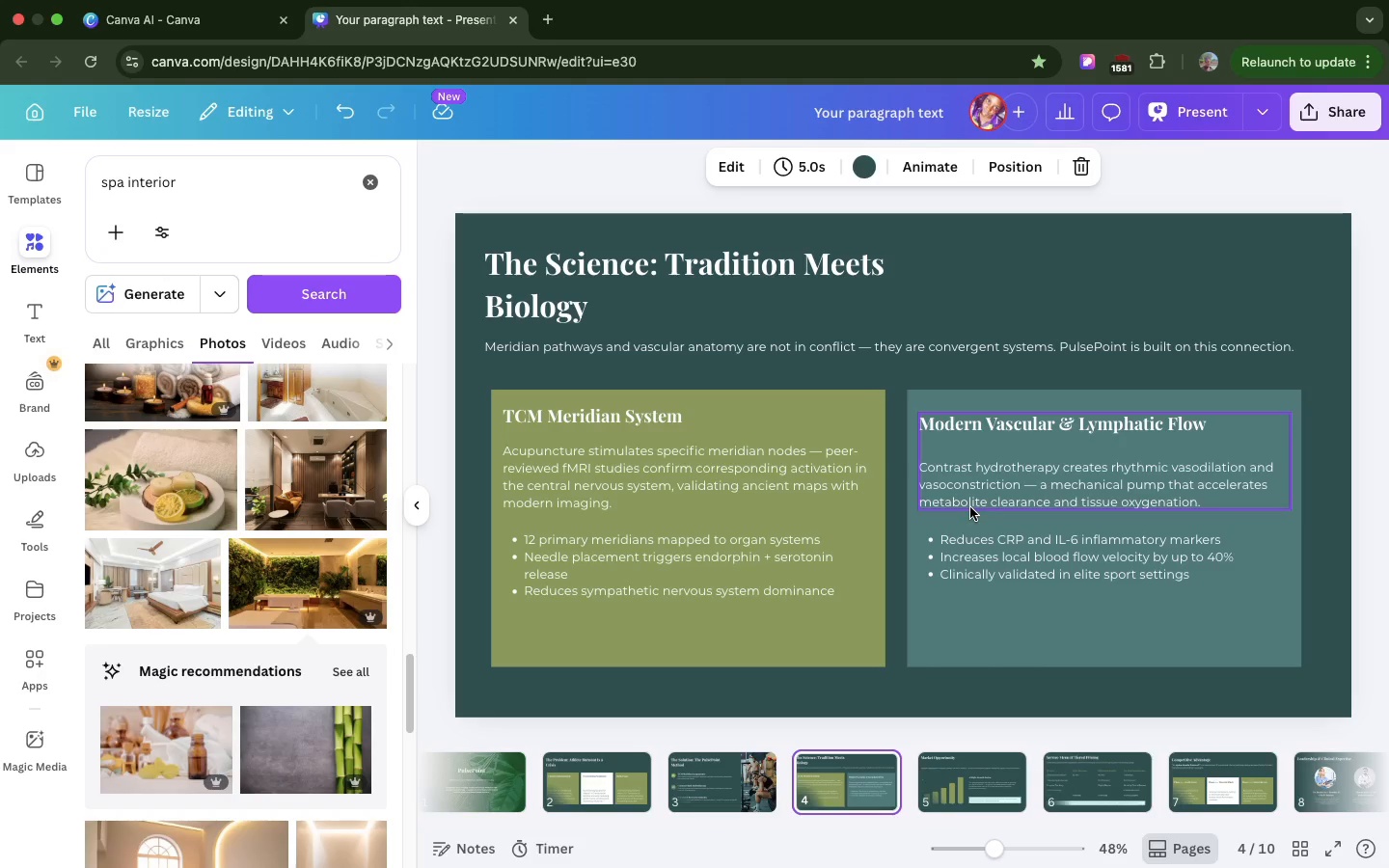 
left_click([967, 597])